 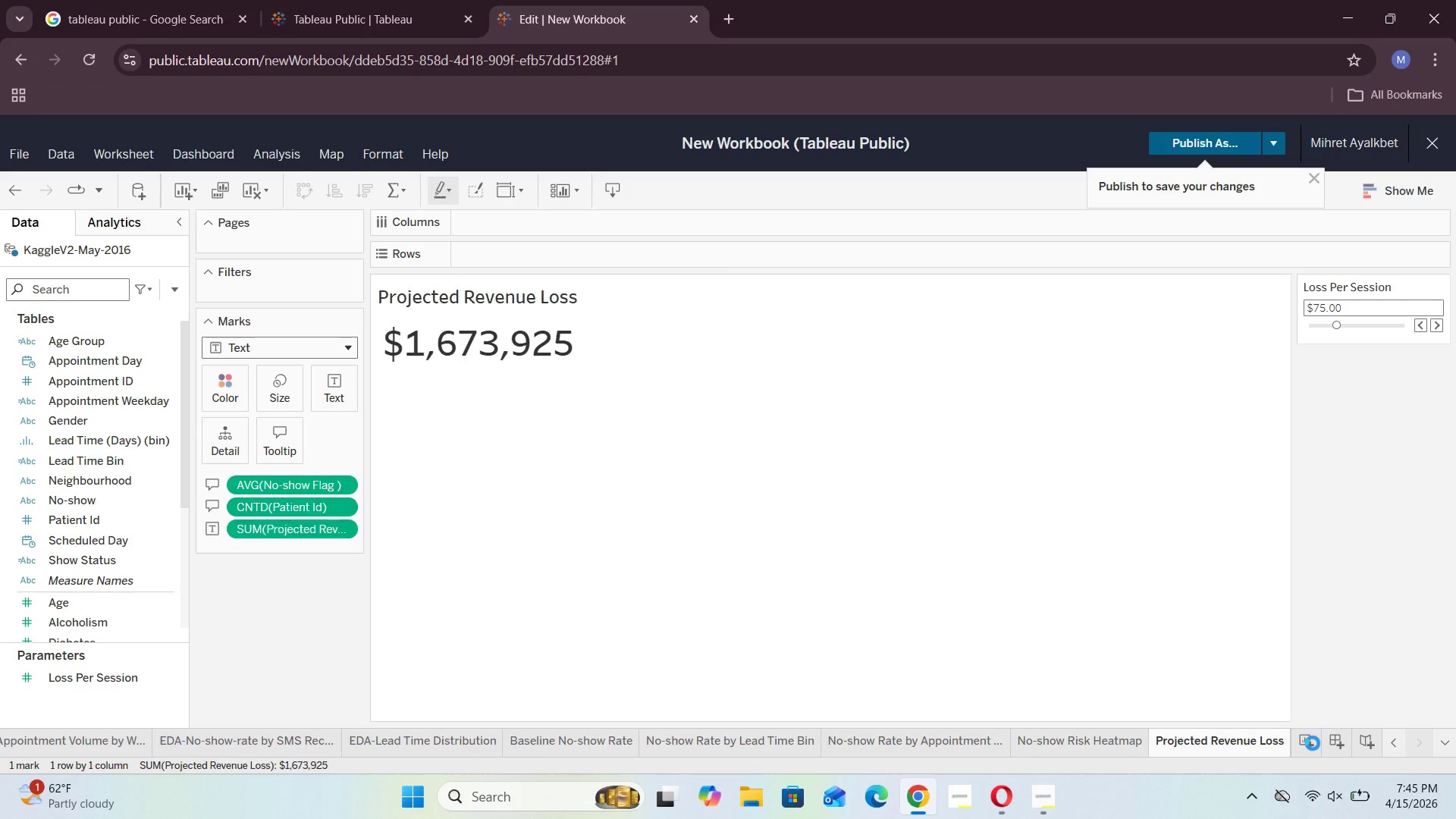 
left_click([1062, 747])
 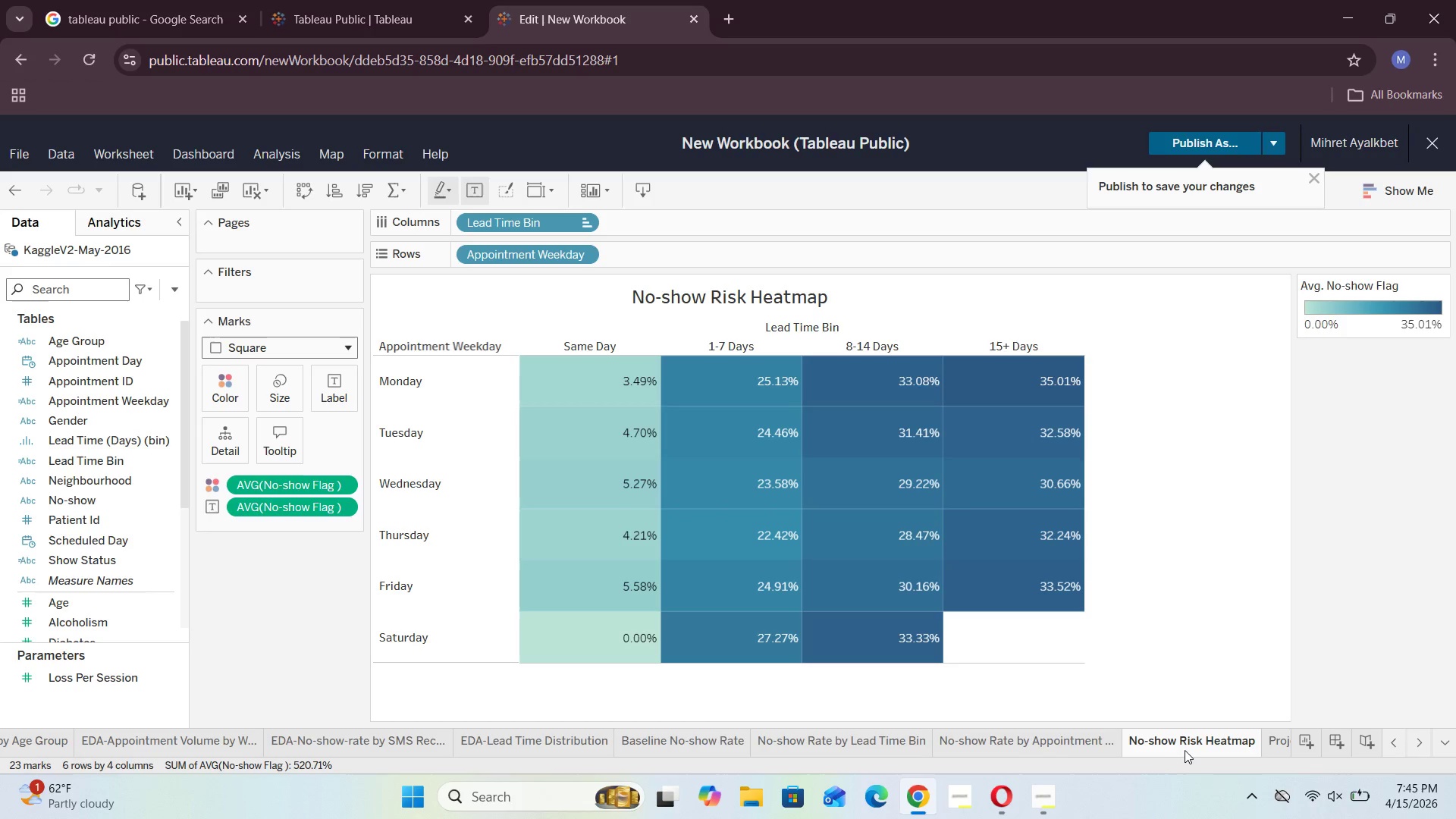 
double_click([1187, 745])
 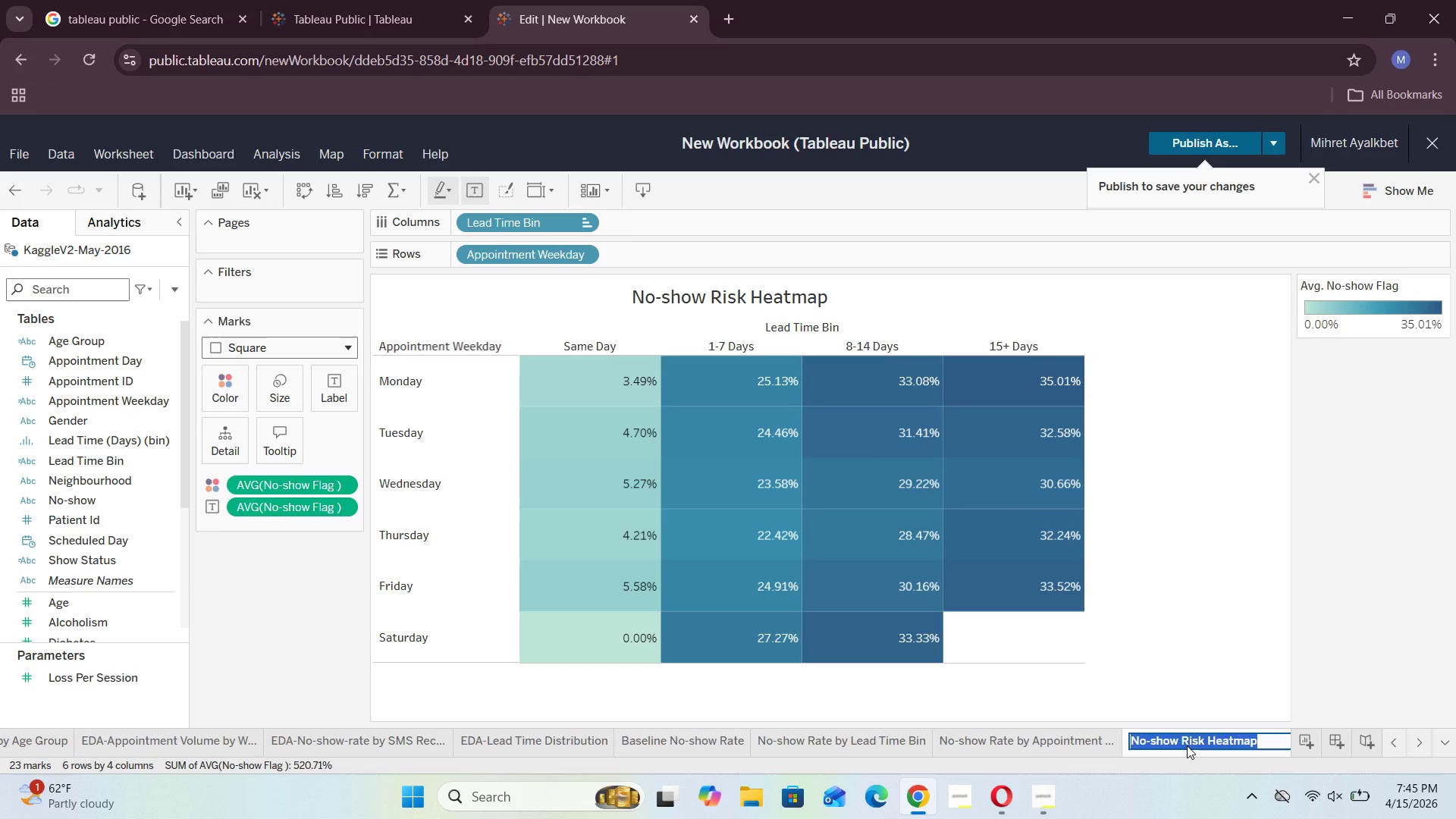 
key(Control+C)
 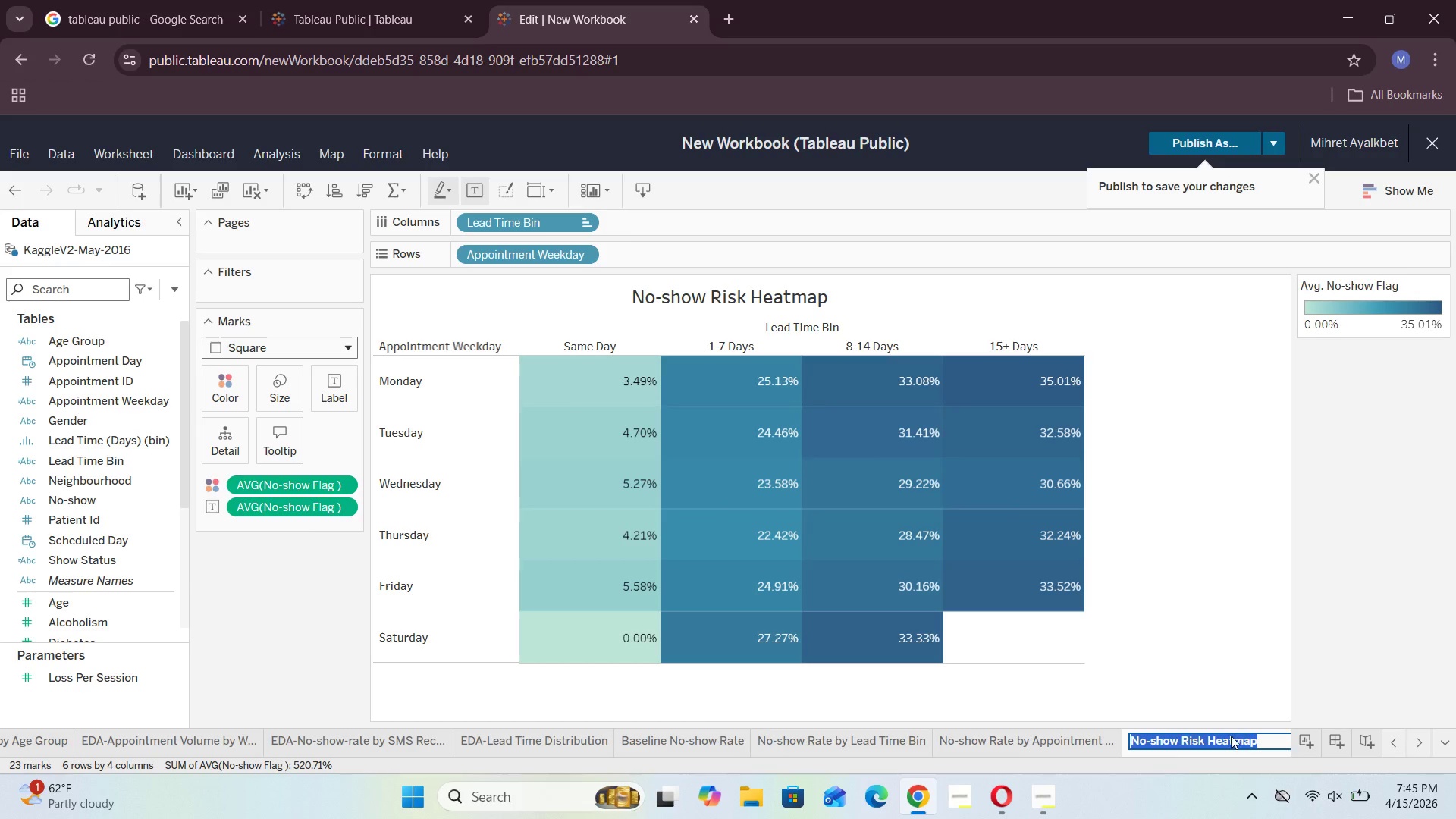 
left_click([1226, 704])
 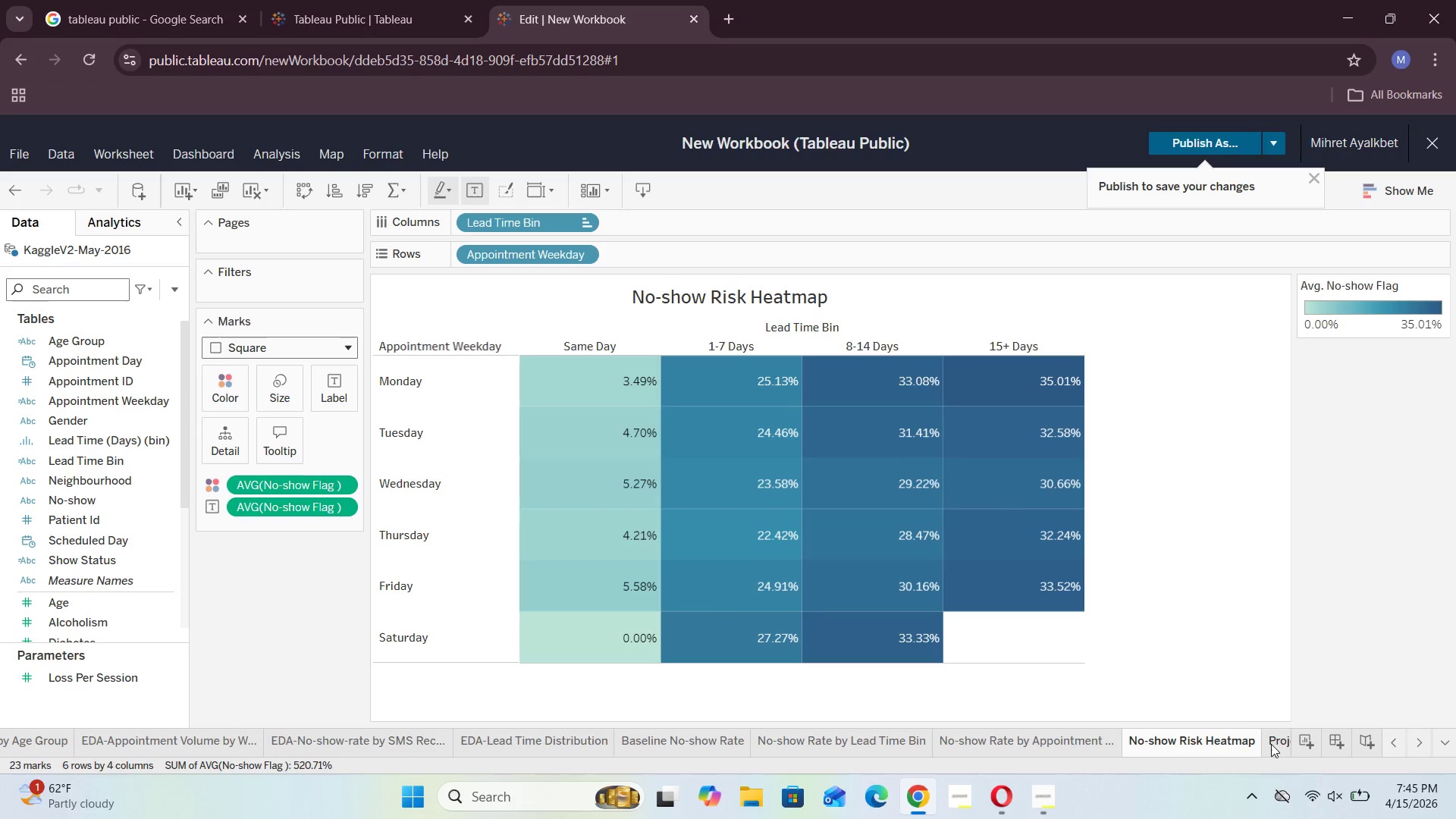 
left_click_drag(start_coordinate=[1272, 744], to_coordinate=[1241, 744])
 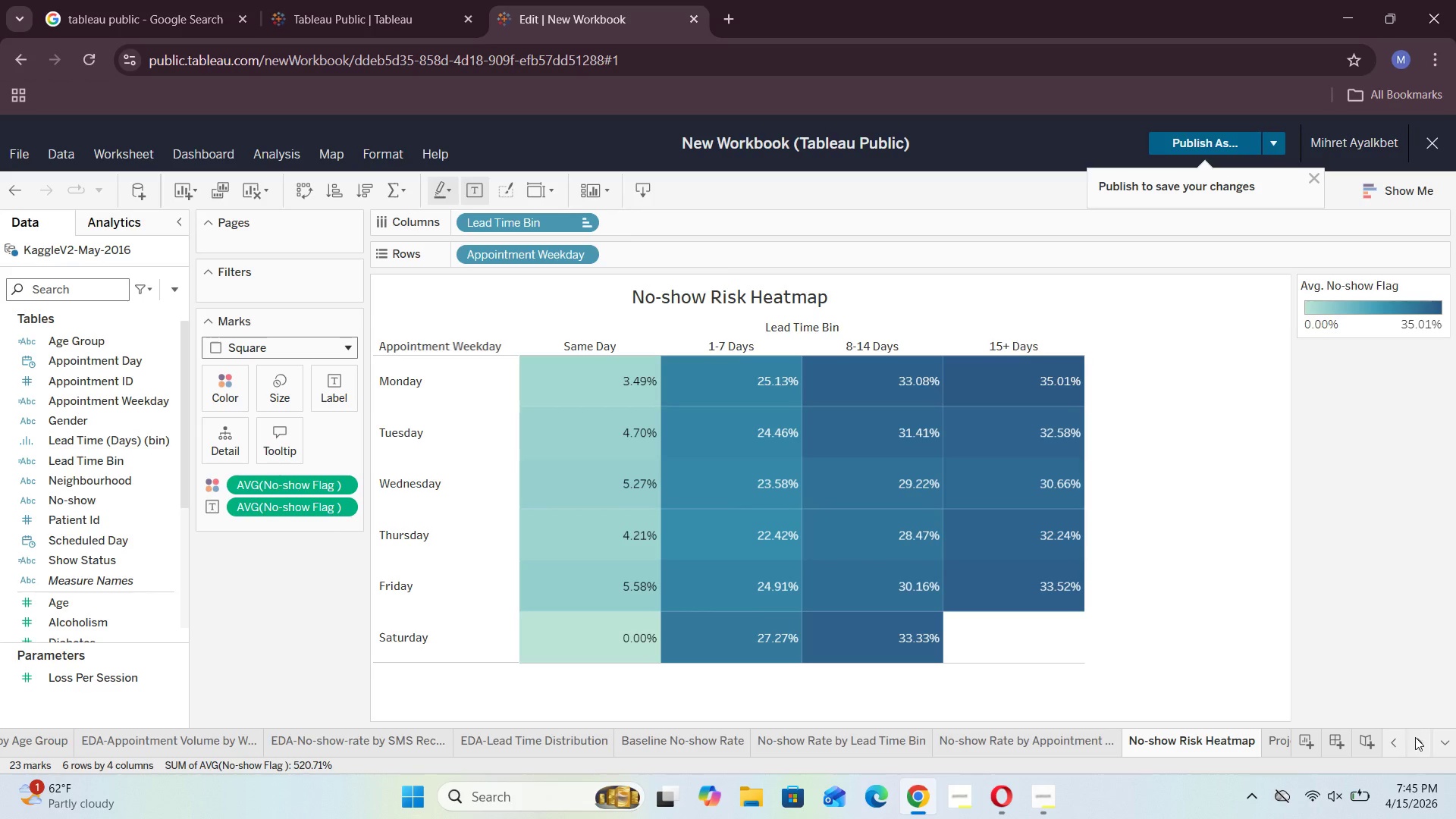 
left_click([1420, 740])
 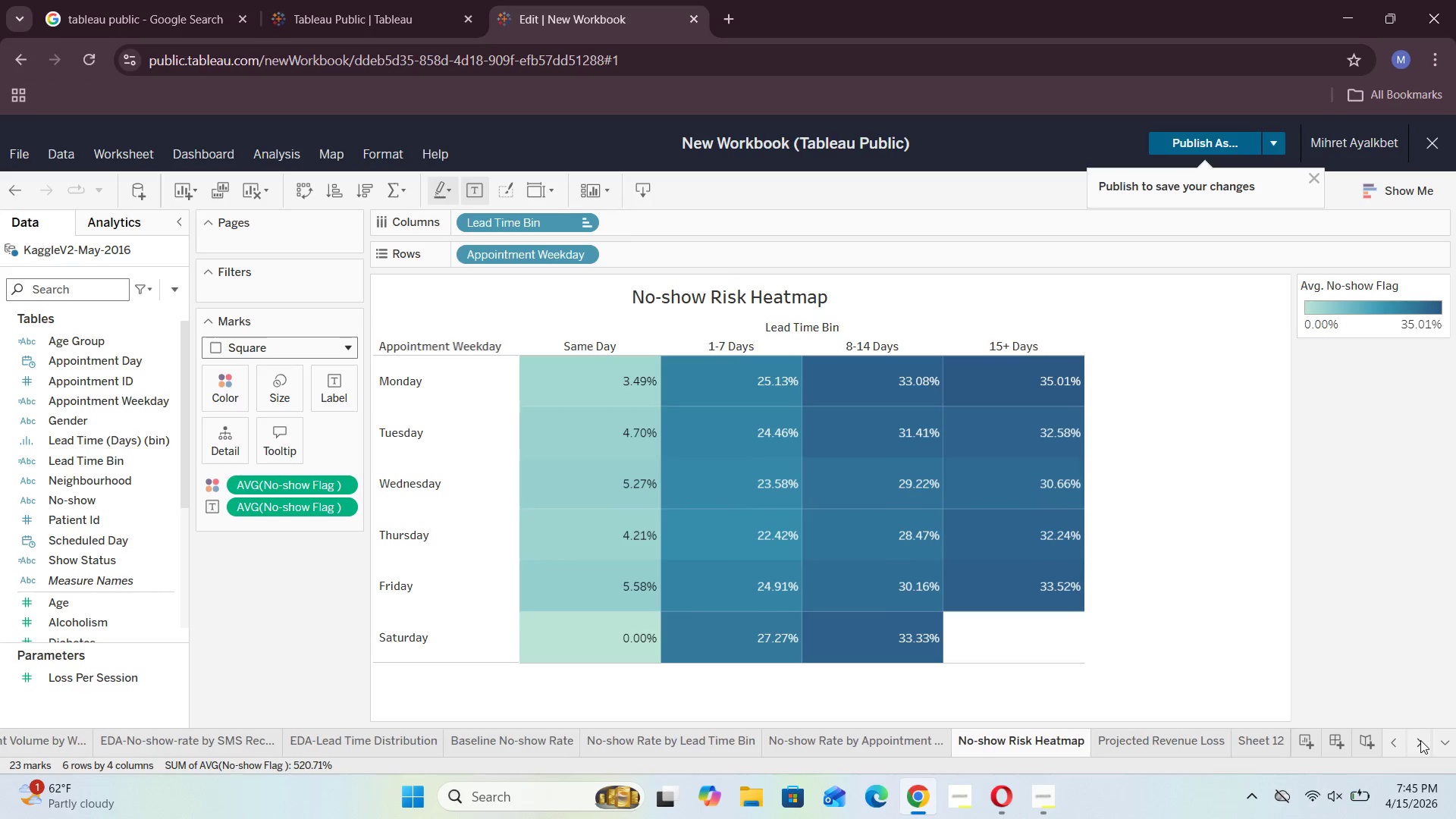 
left_click([1420, 740])
 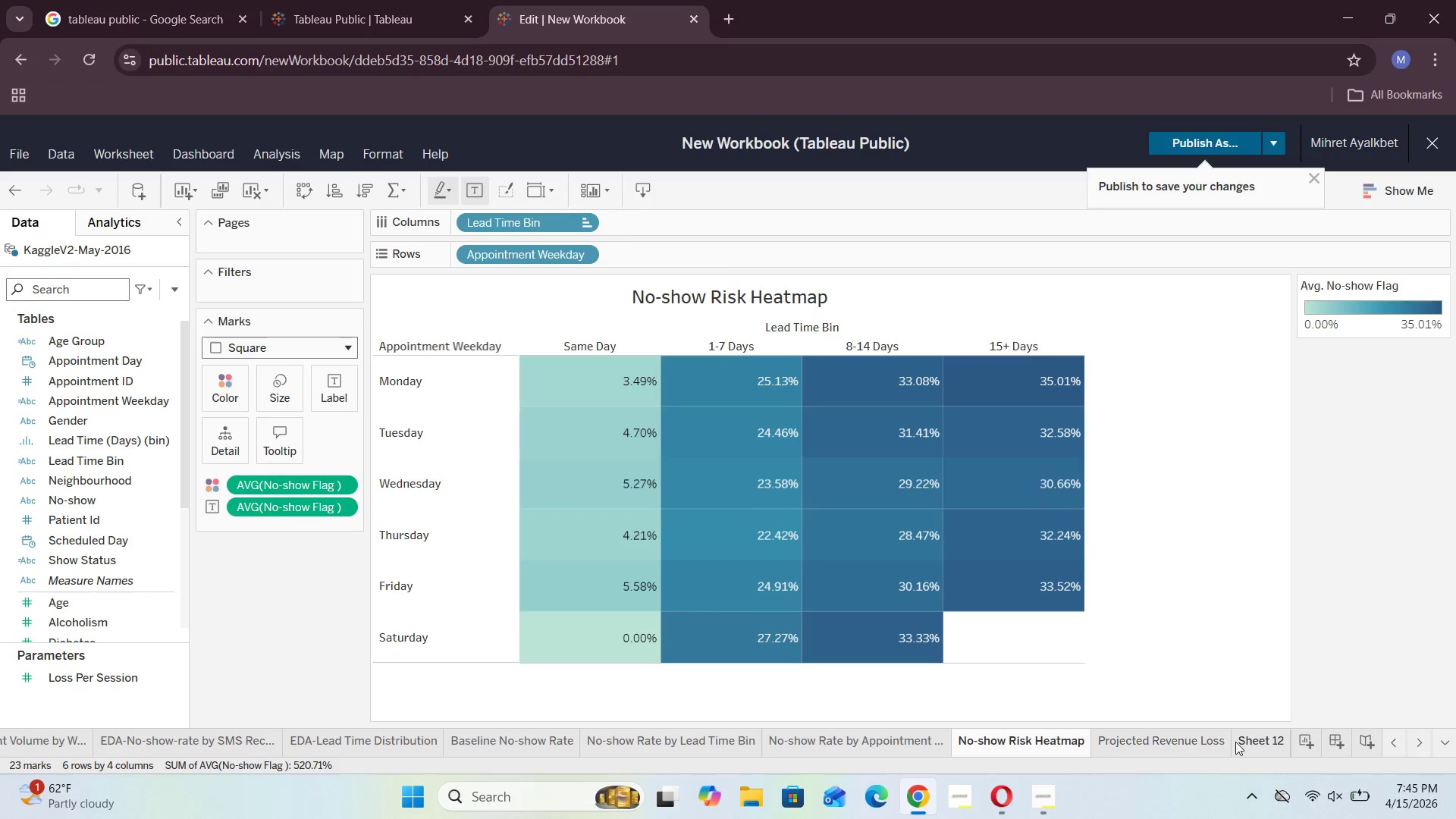 
double_click([1244, 742])
 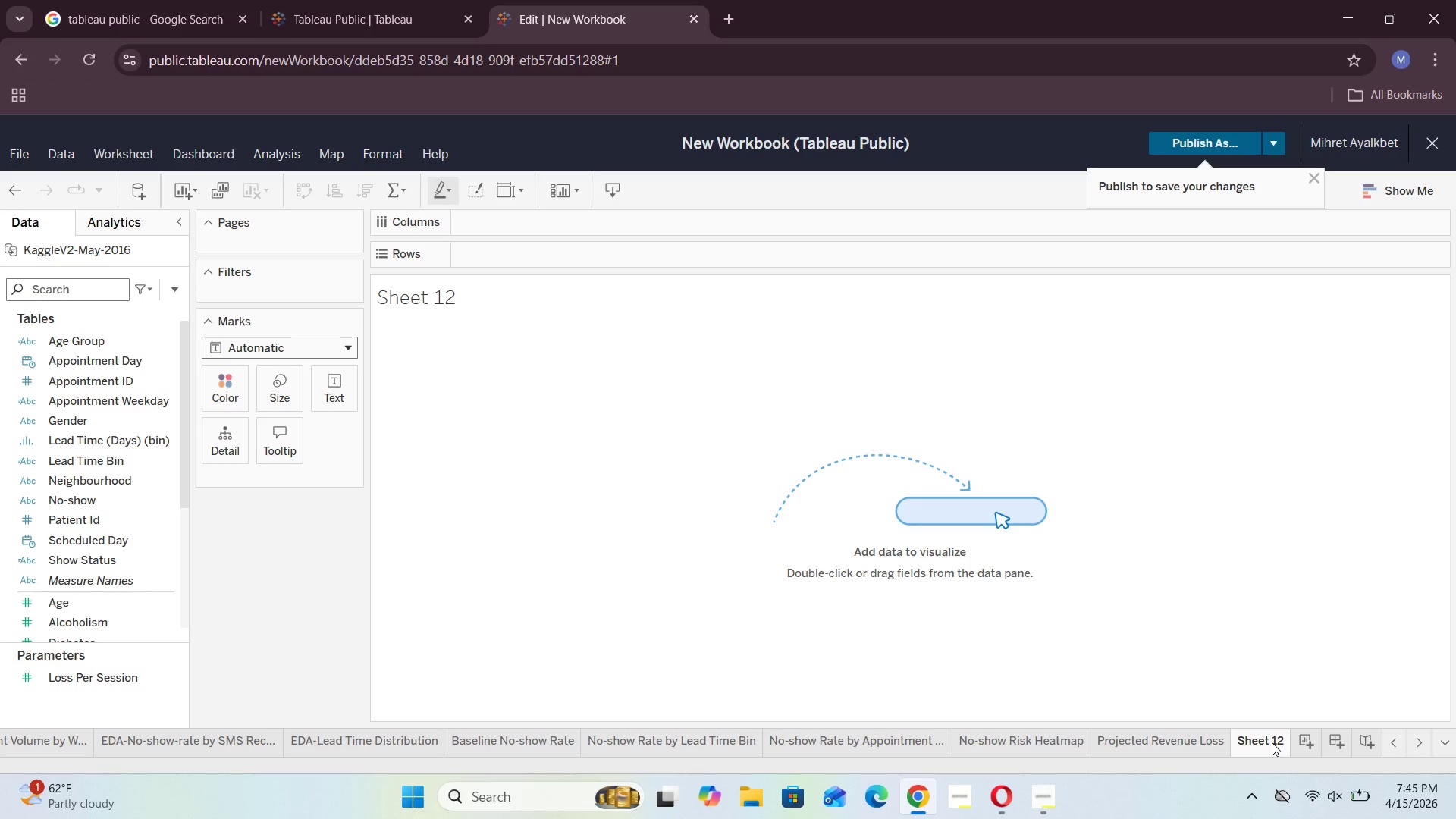 
double_click([1272, 742])
 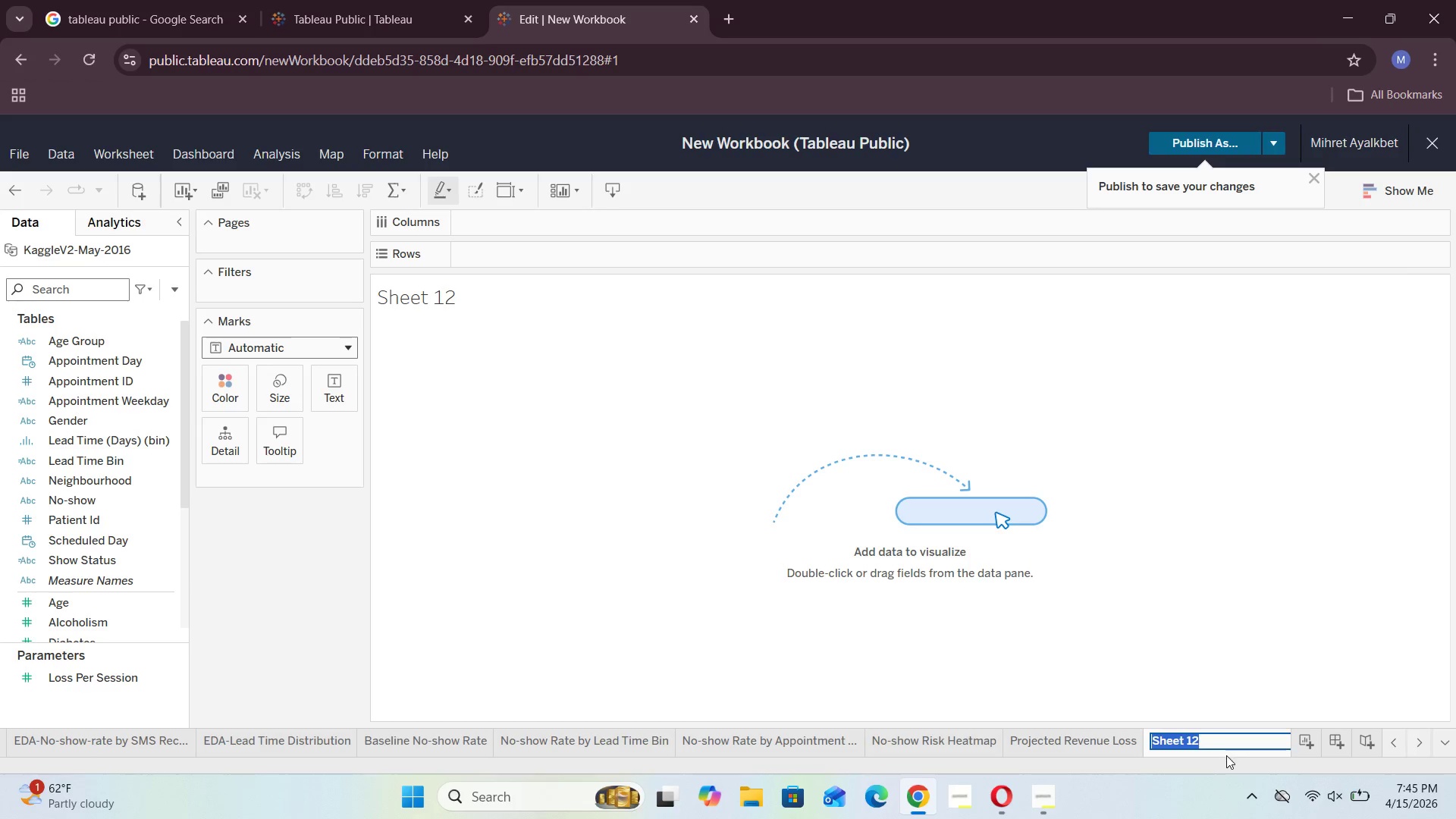 
key(Control+V)
 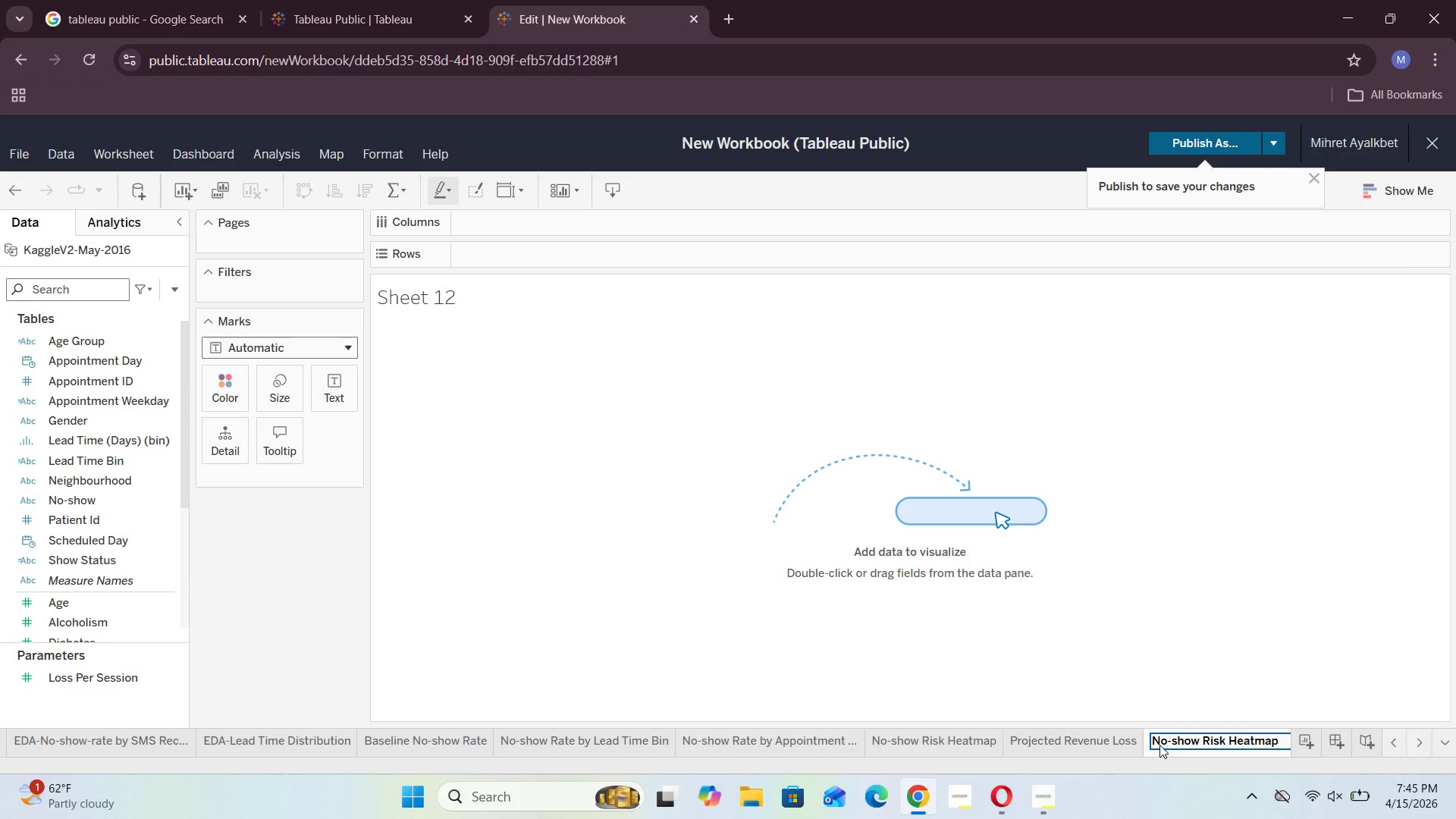 
left_click([1158, 743])
 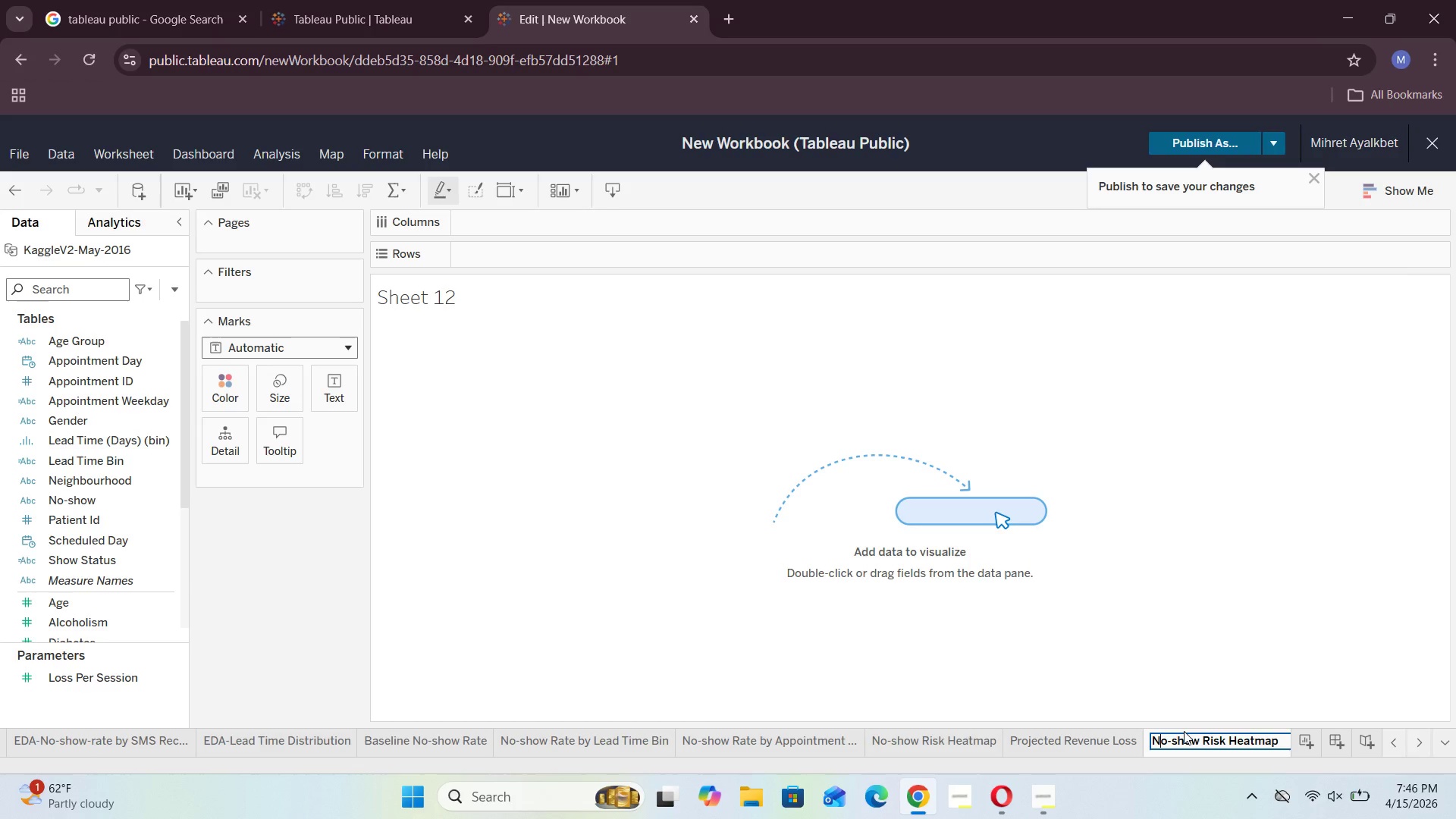 
key(ArrowLeft)
 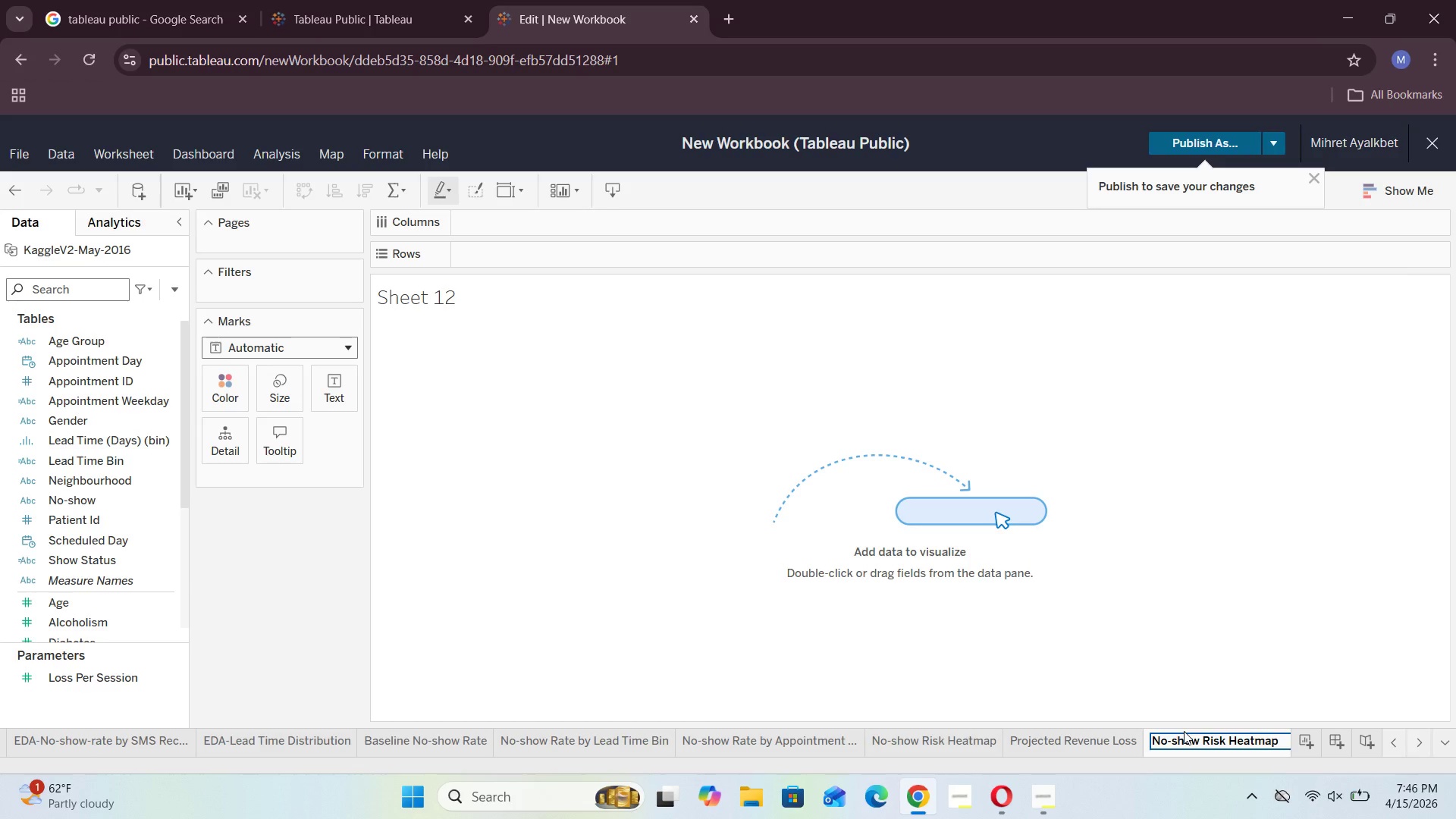 
type(NEW )
 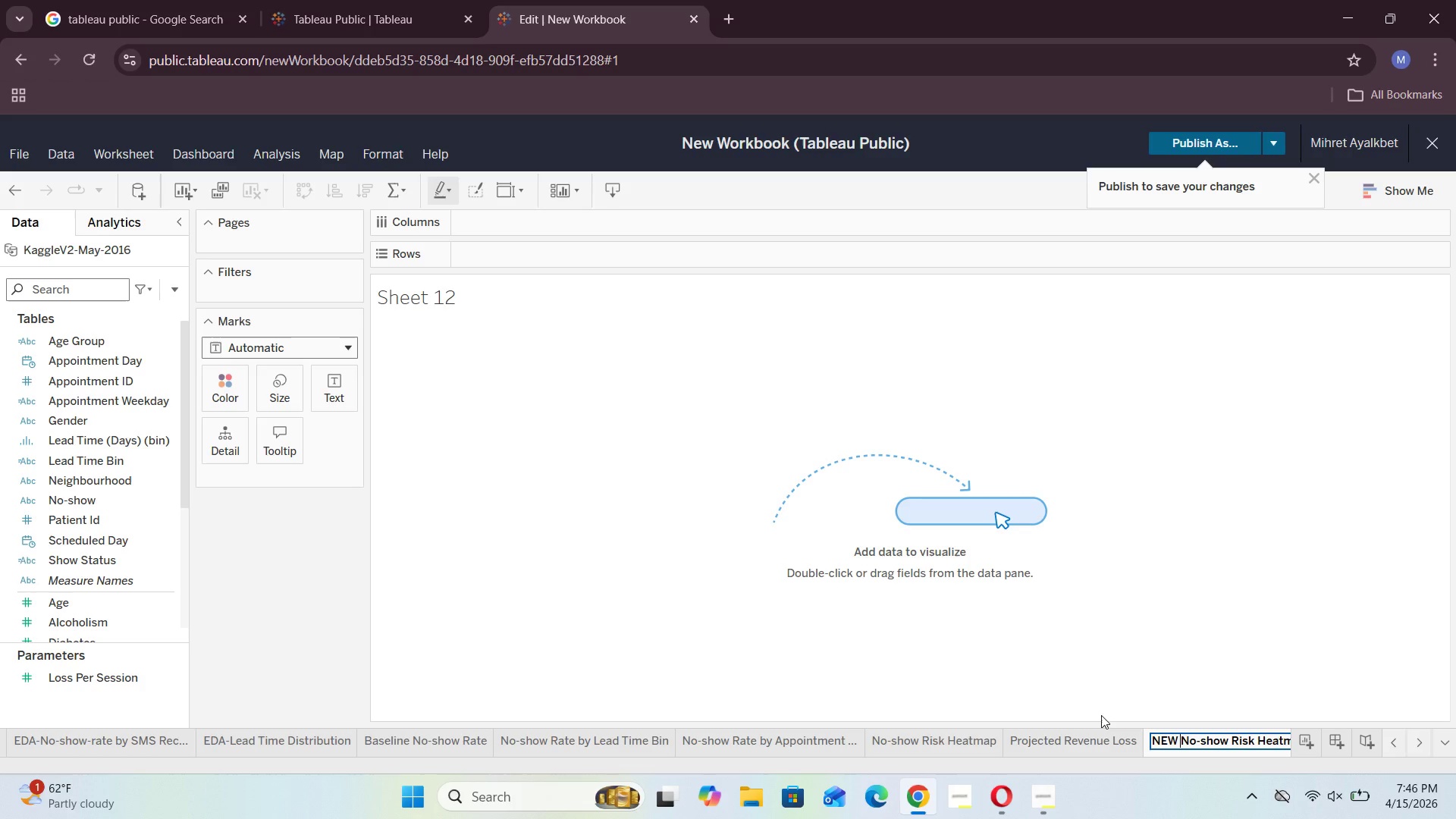 
left_click([1110, 695])
 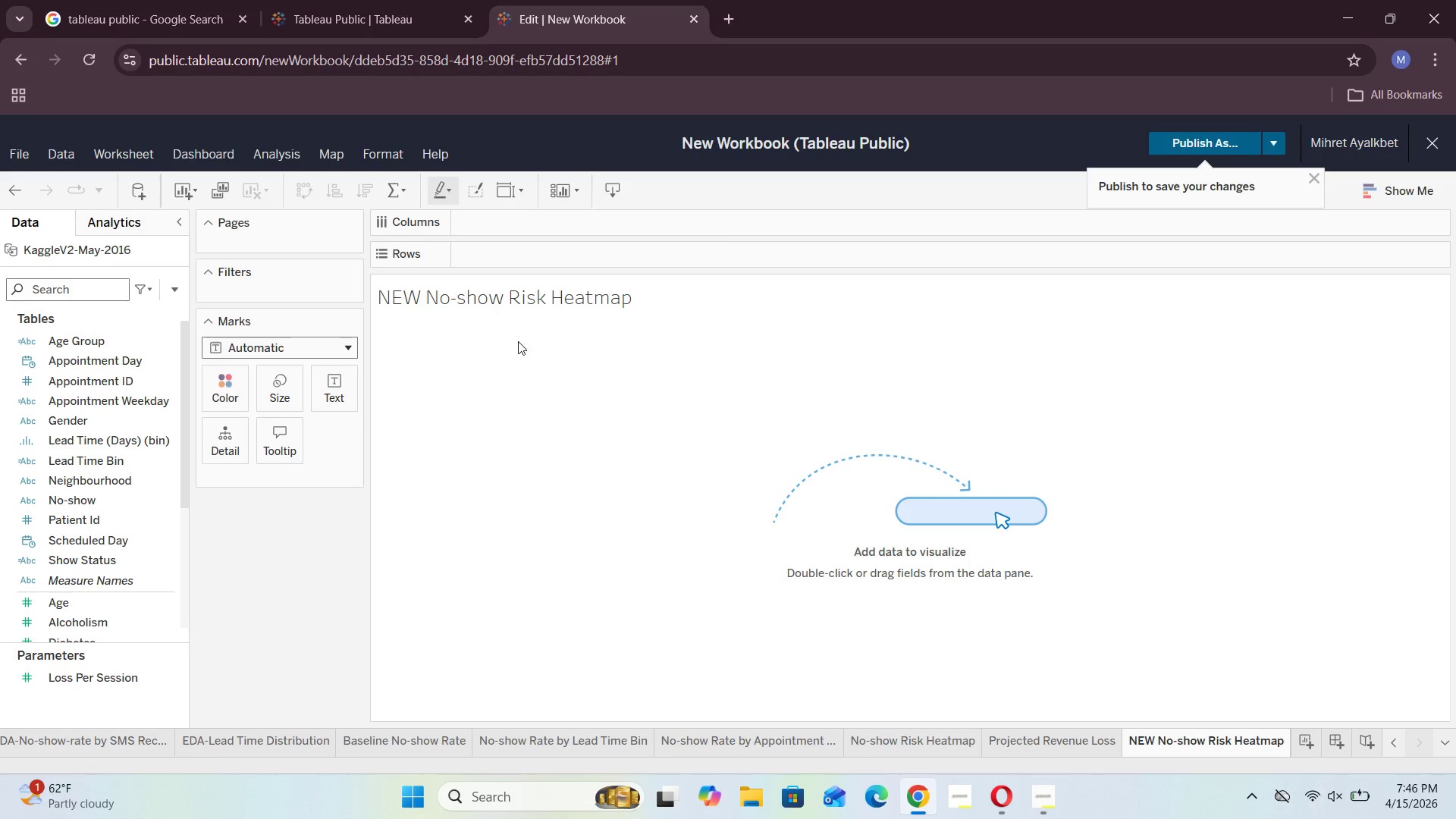 
double_click([549, 301])
 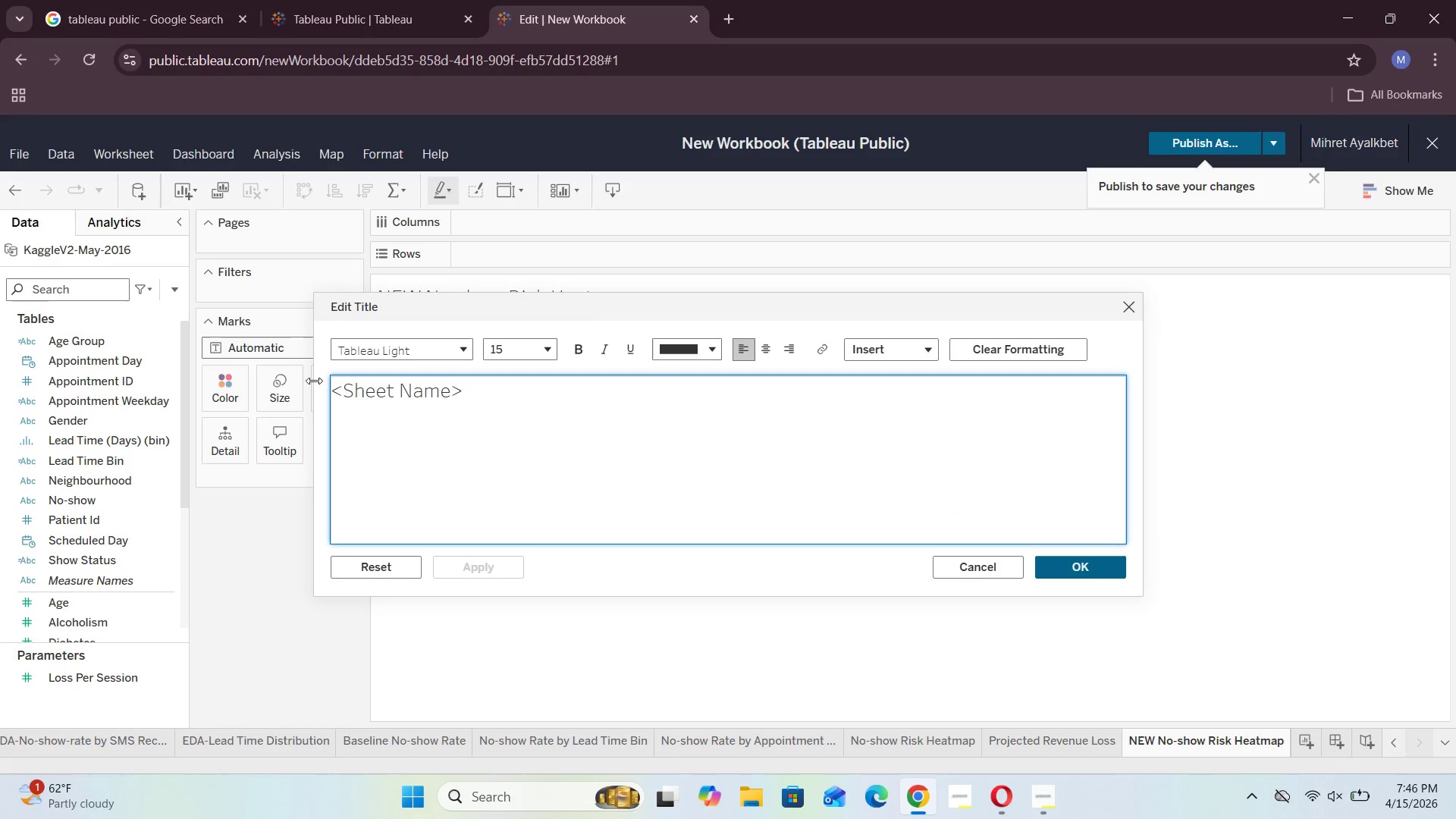 
left_click_drag(start_coordinate=[495, 393], to_coordinate=[287, 381])
 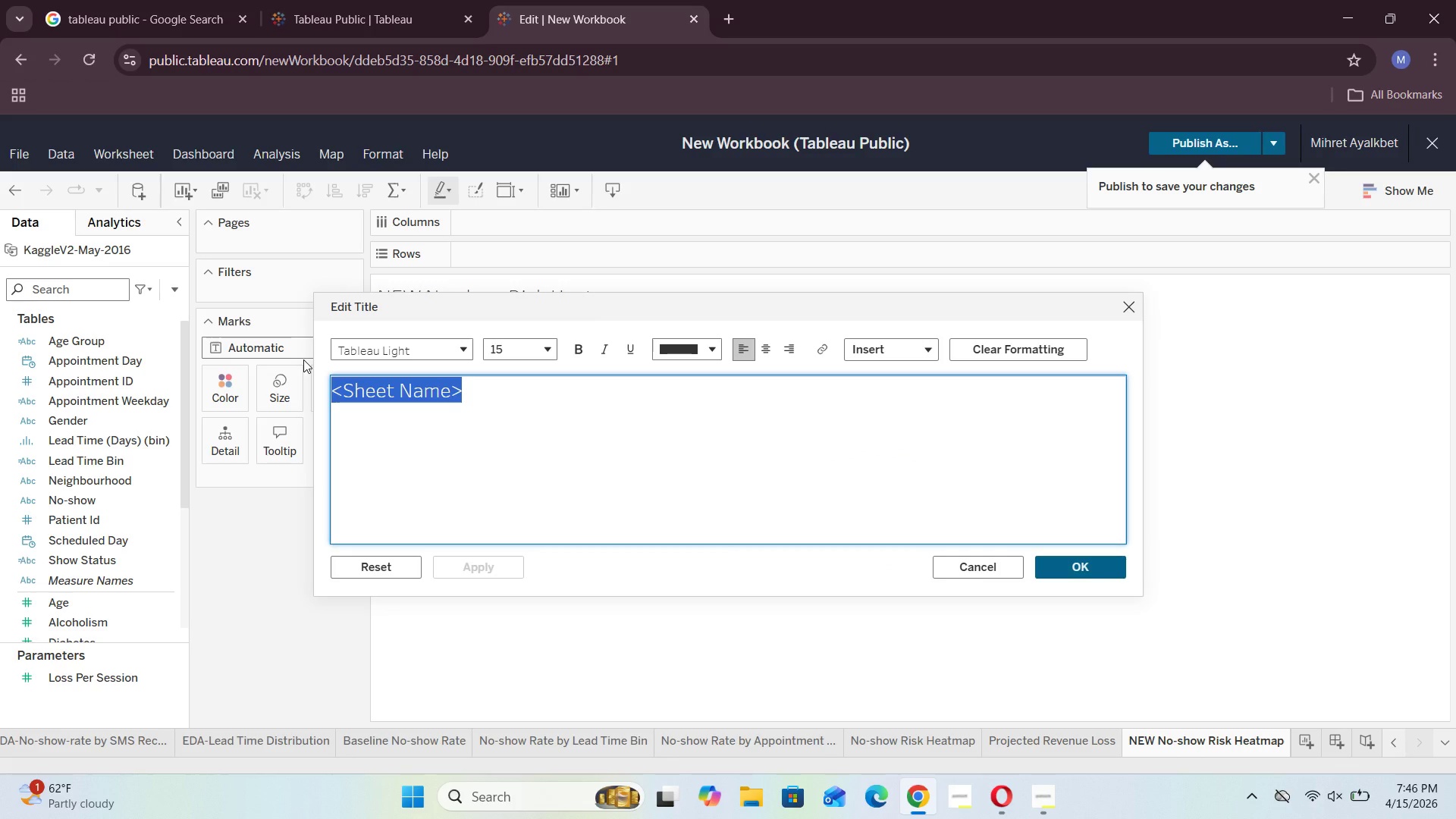 
key(Backspace)
 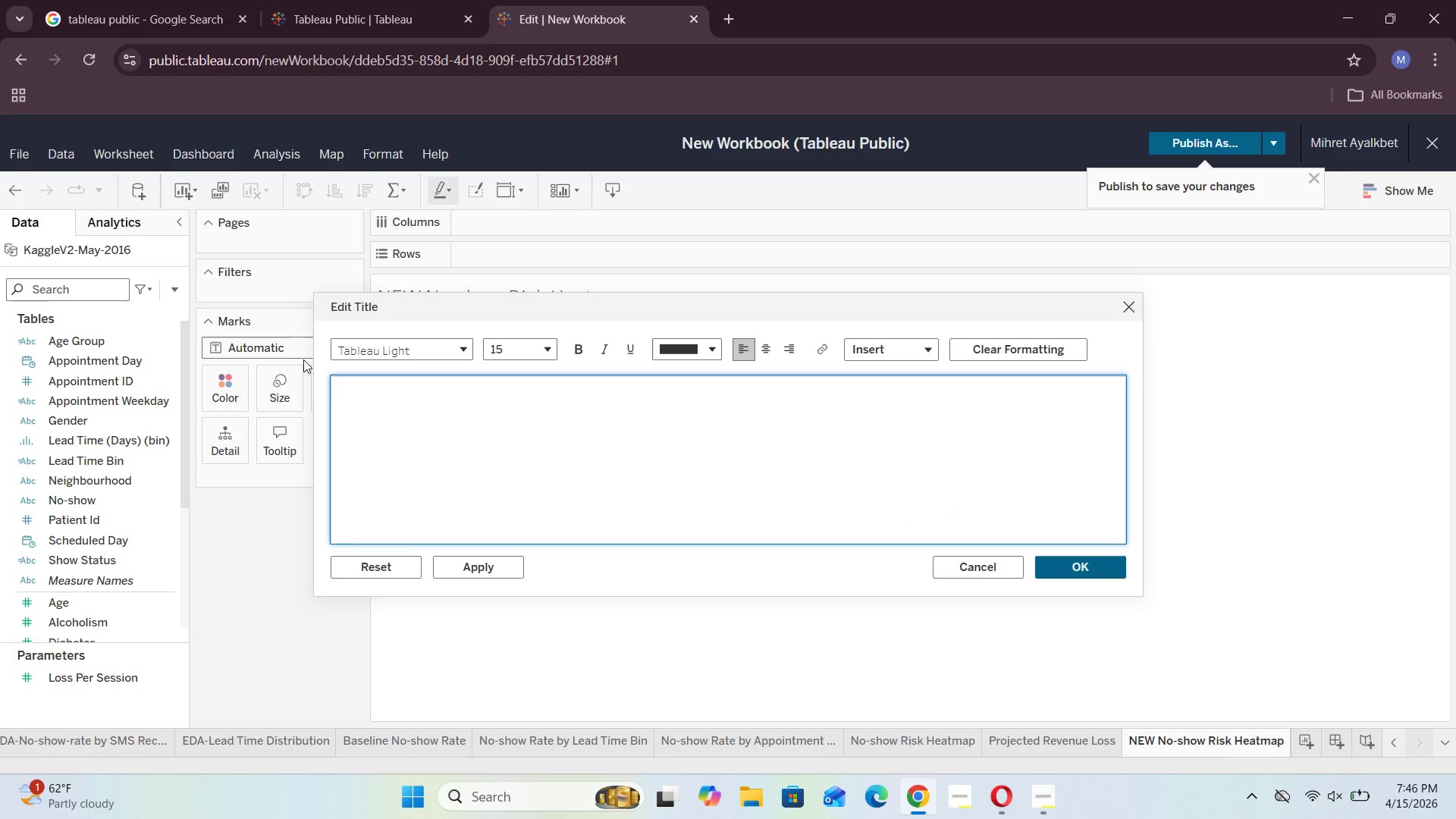 
type(No-show)
 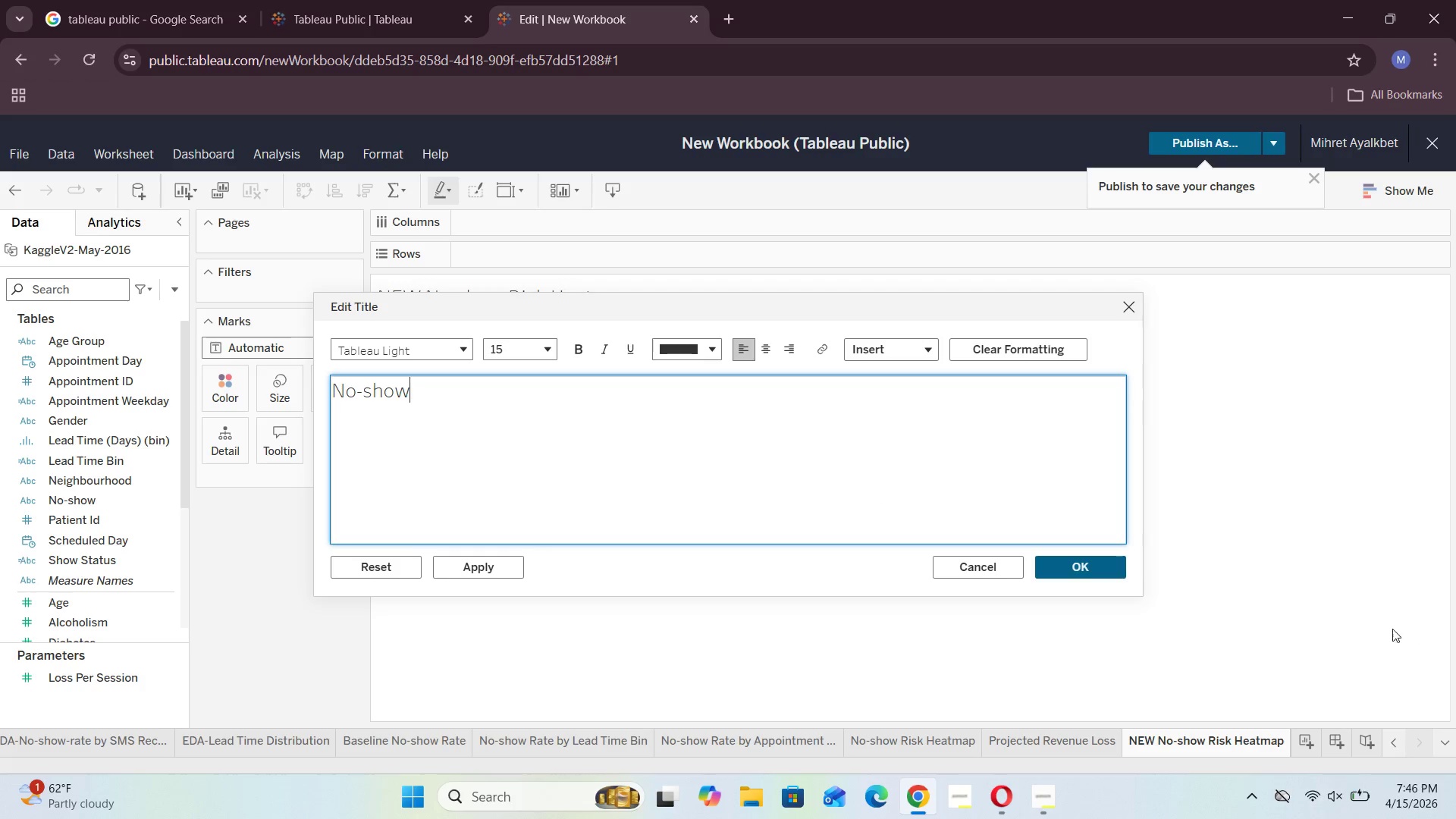 
left_click([1112, 564])
 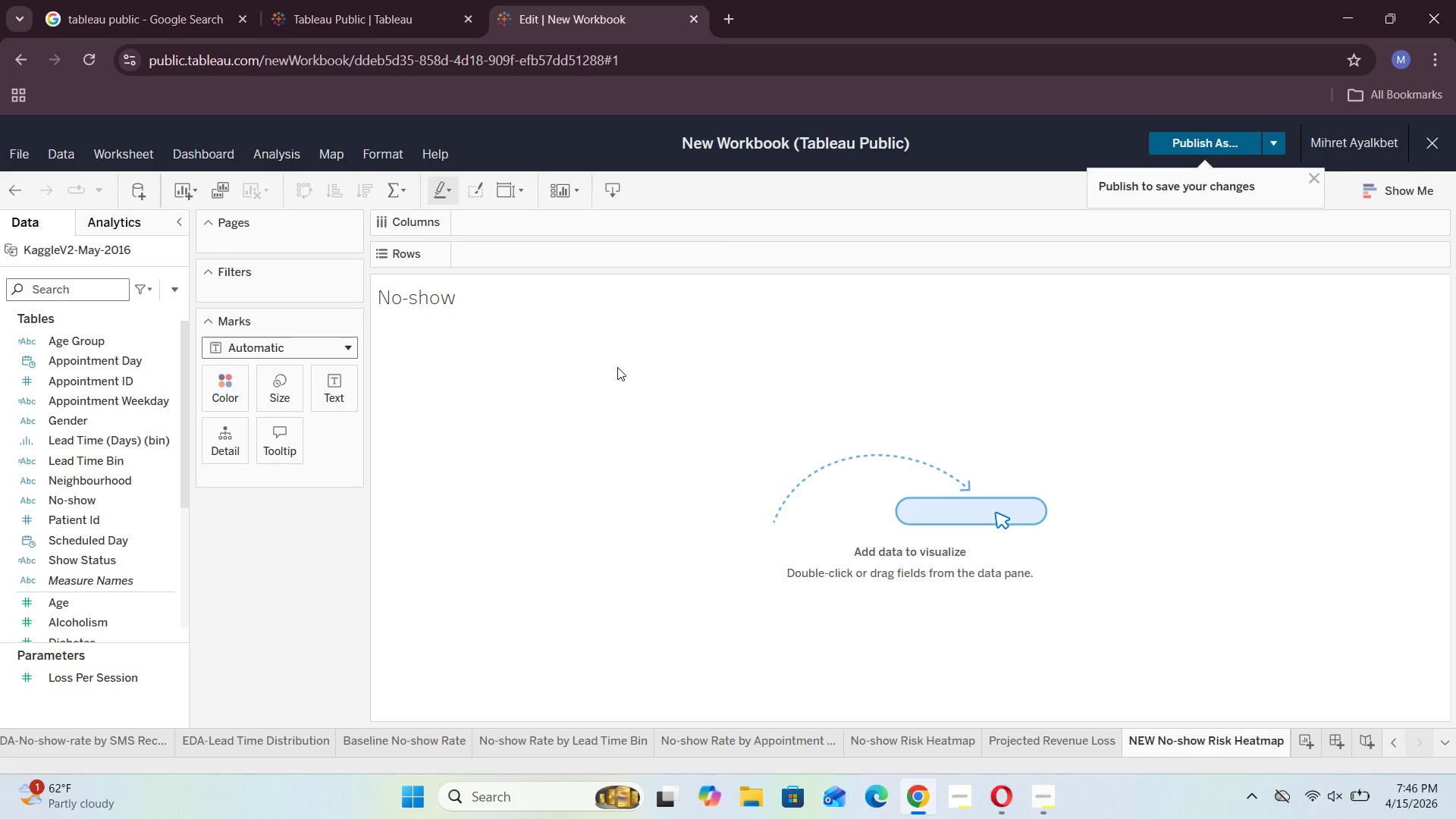 
wait(18.25)
 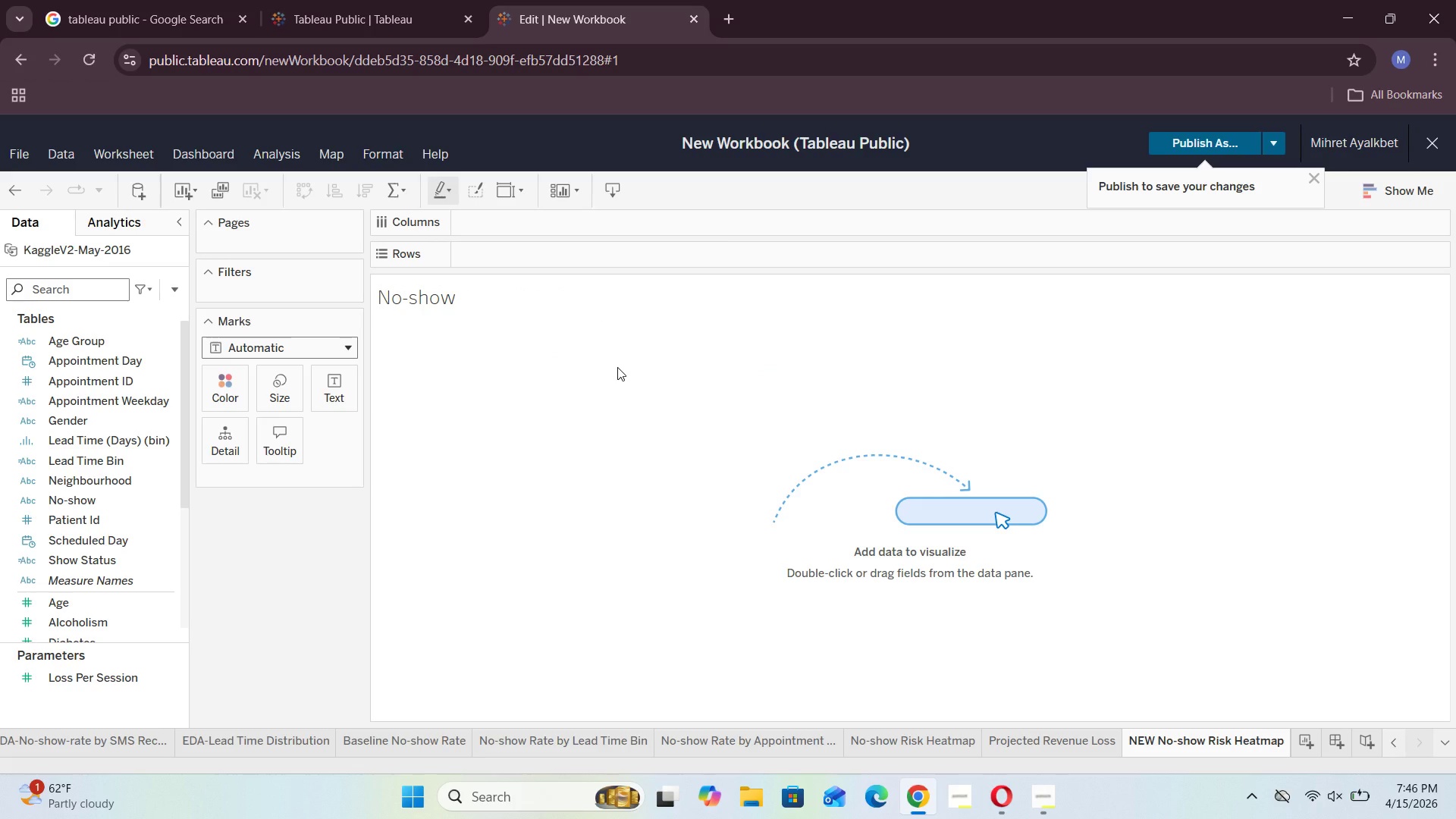 
left_click([105, 366])
 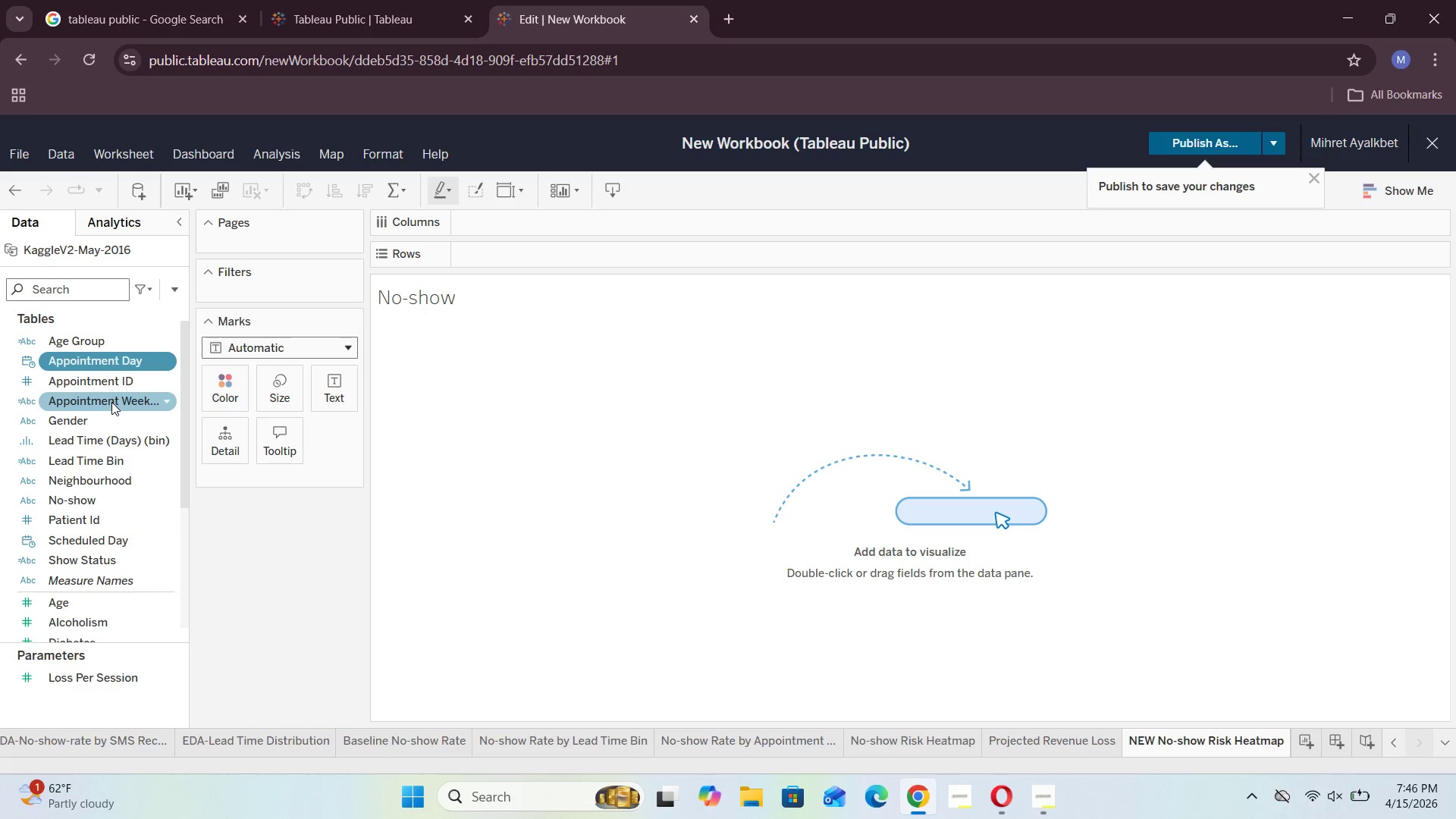 
left_click_drag(start_coordinate=[111, 402], to_coordinate=[534, 259])
 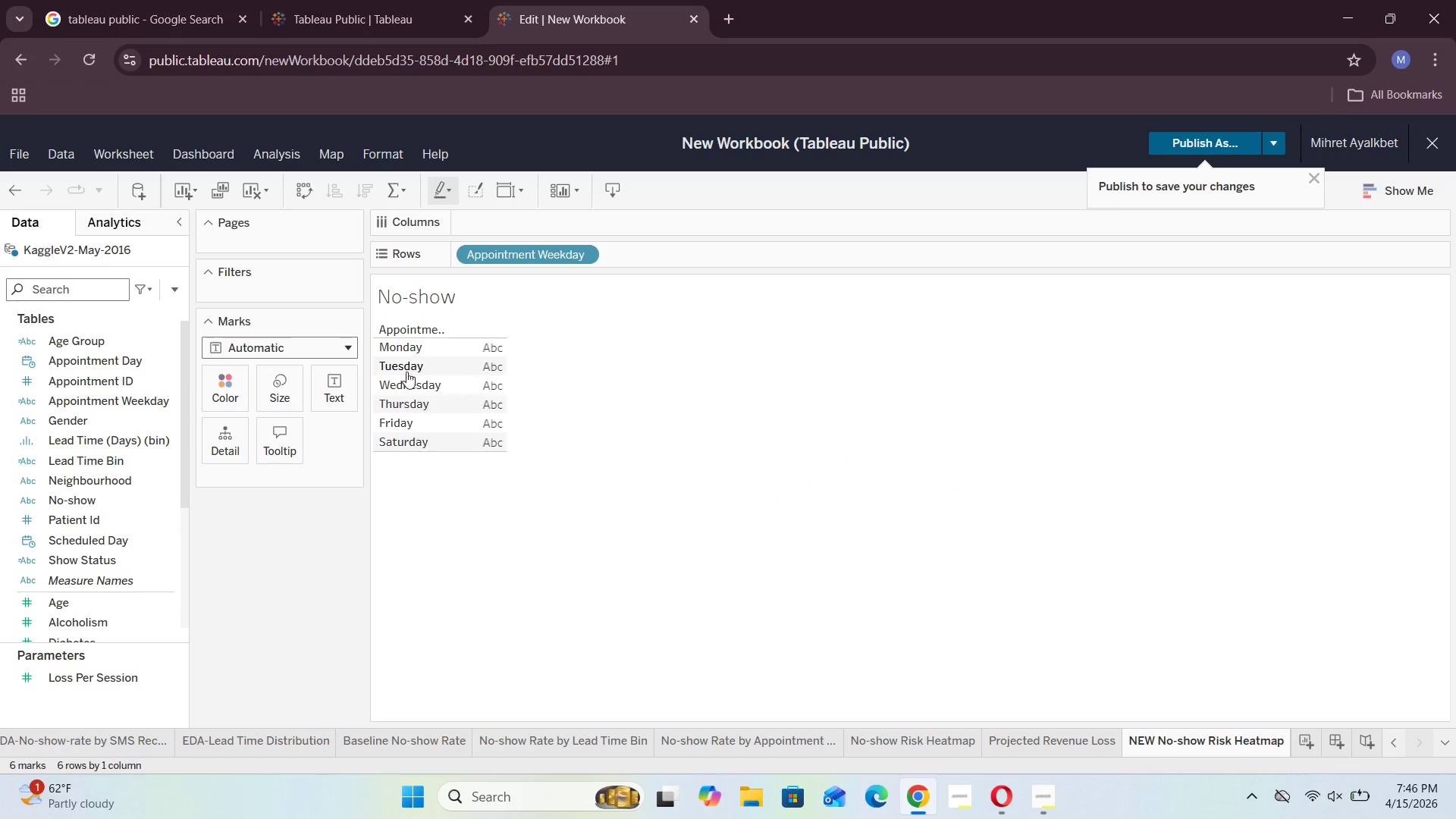 
scroll: coordinate [99, 529], scroll_direction: up, amount: 1.0
 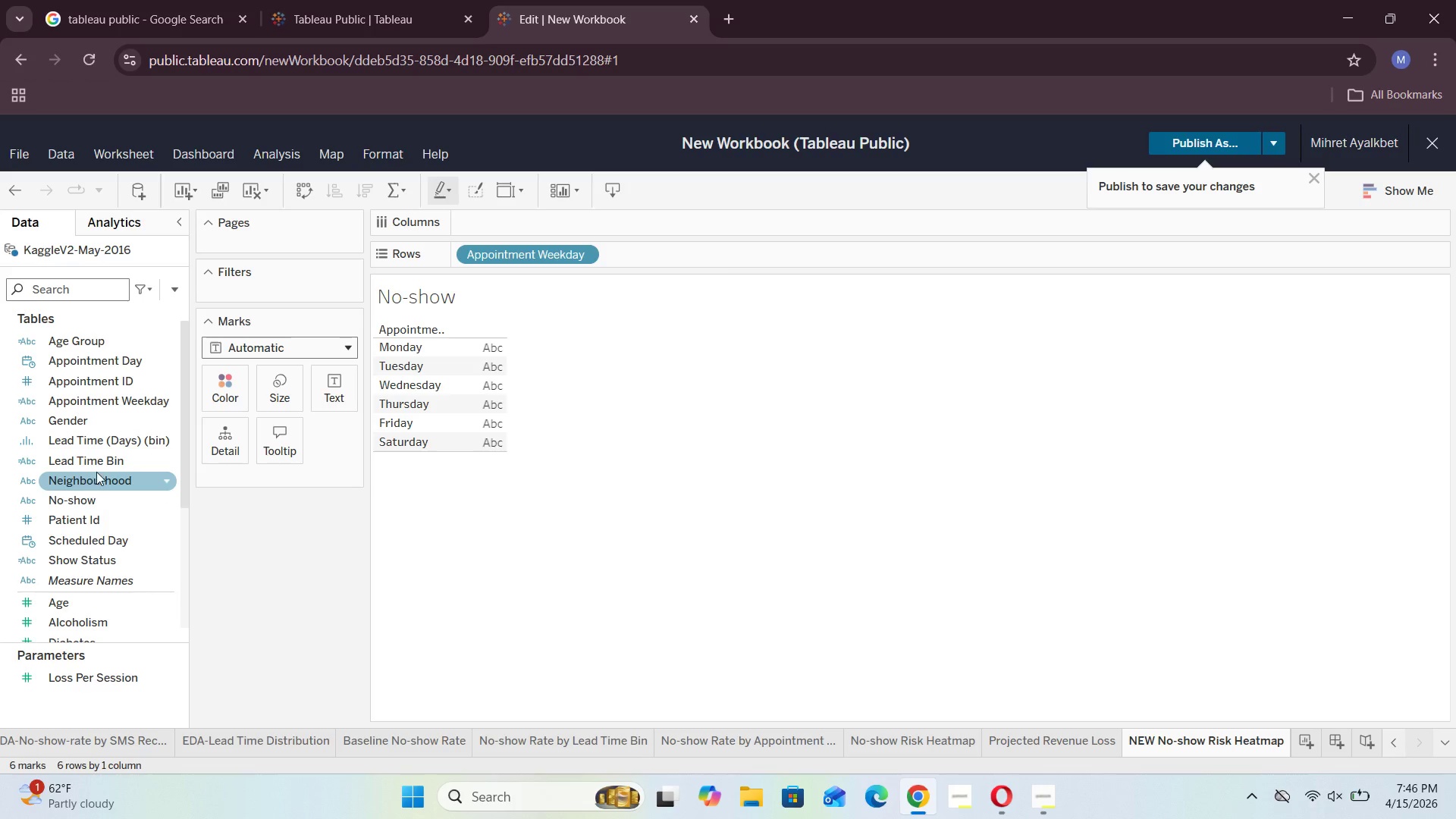 
left_click_drag(start_coordinate=[102, 461], to_coordinate=[543, 228])
 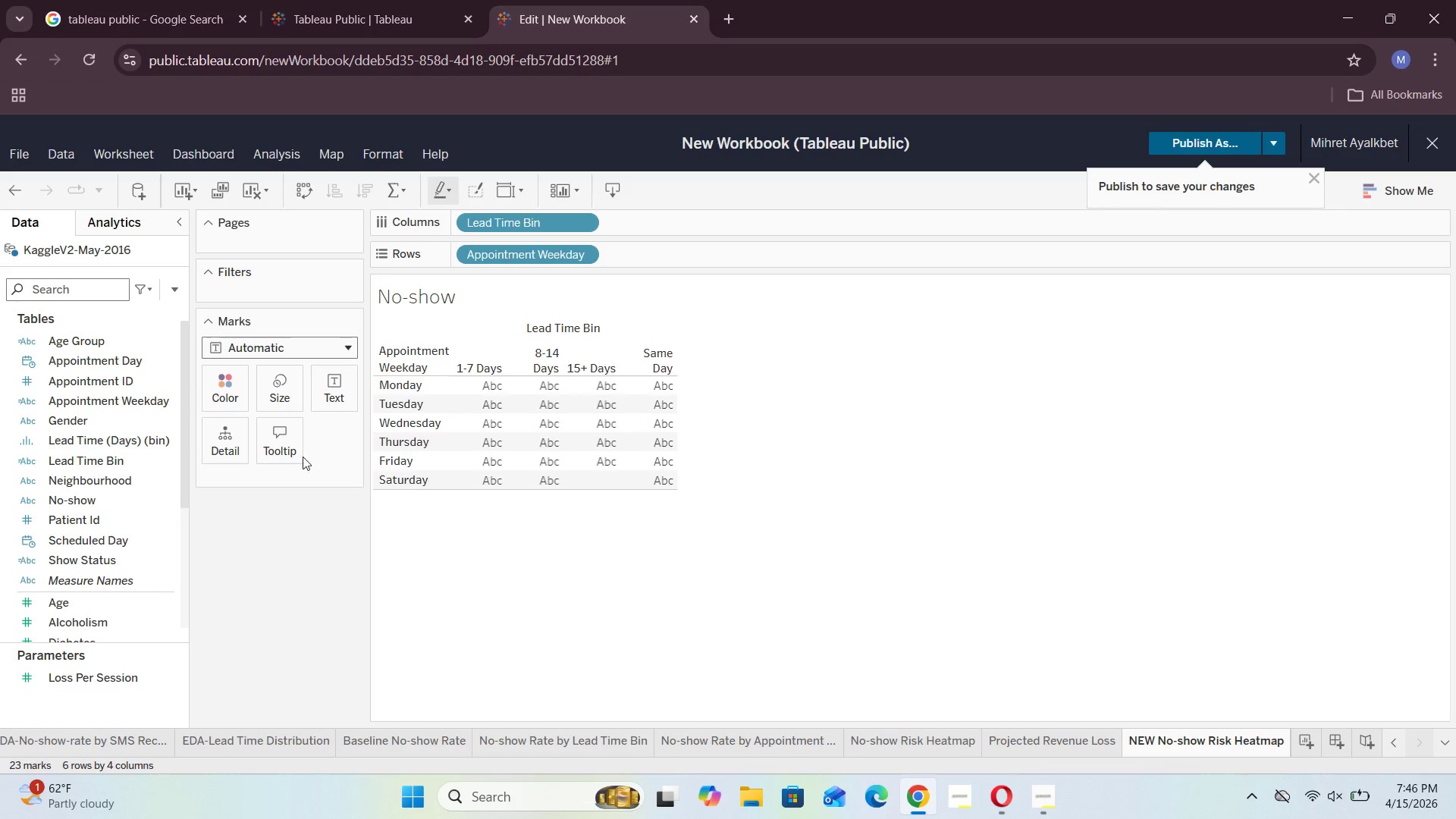 
left_click([344, 343])
 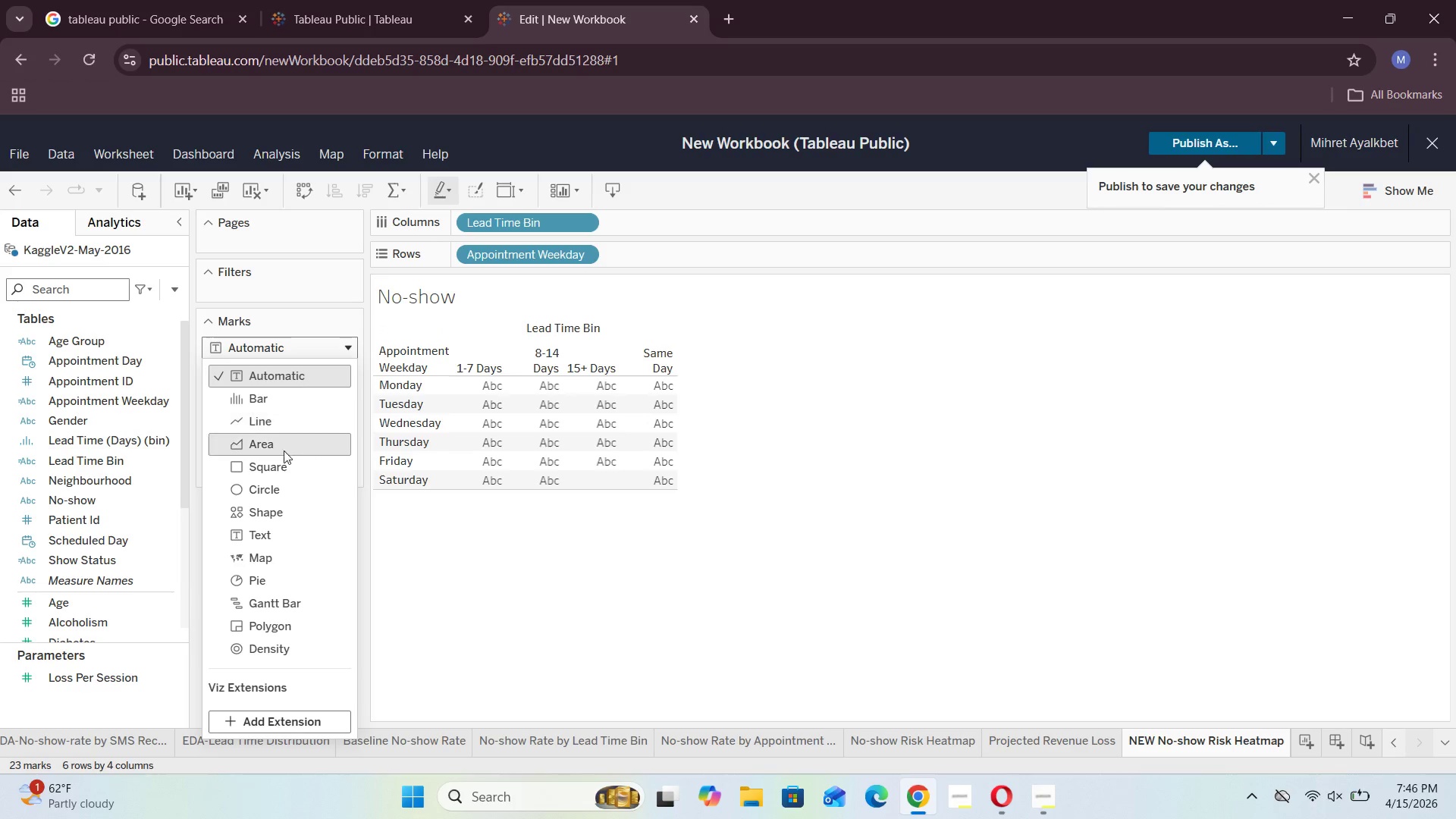 
left_click([279, 466])
 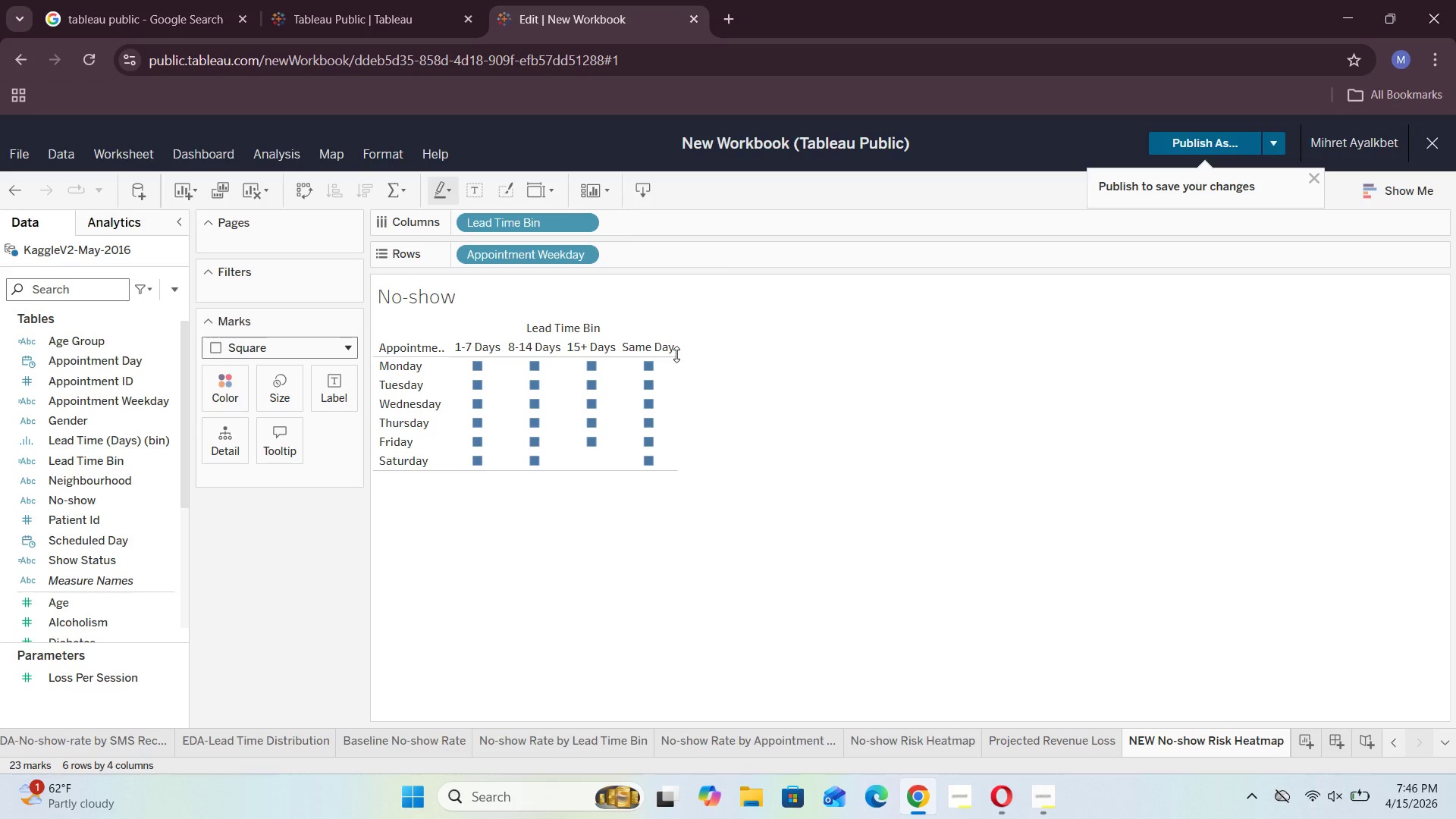 
wait(7.26)
 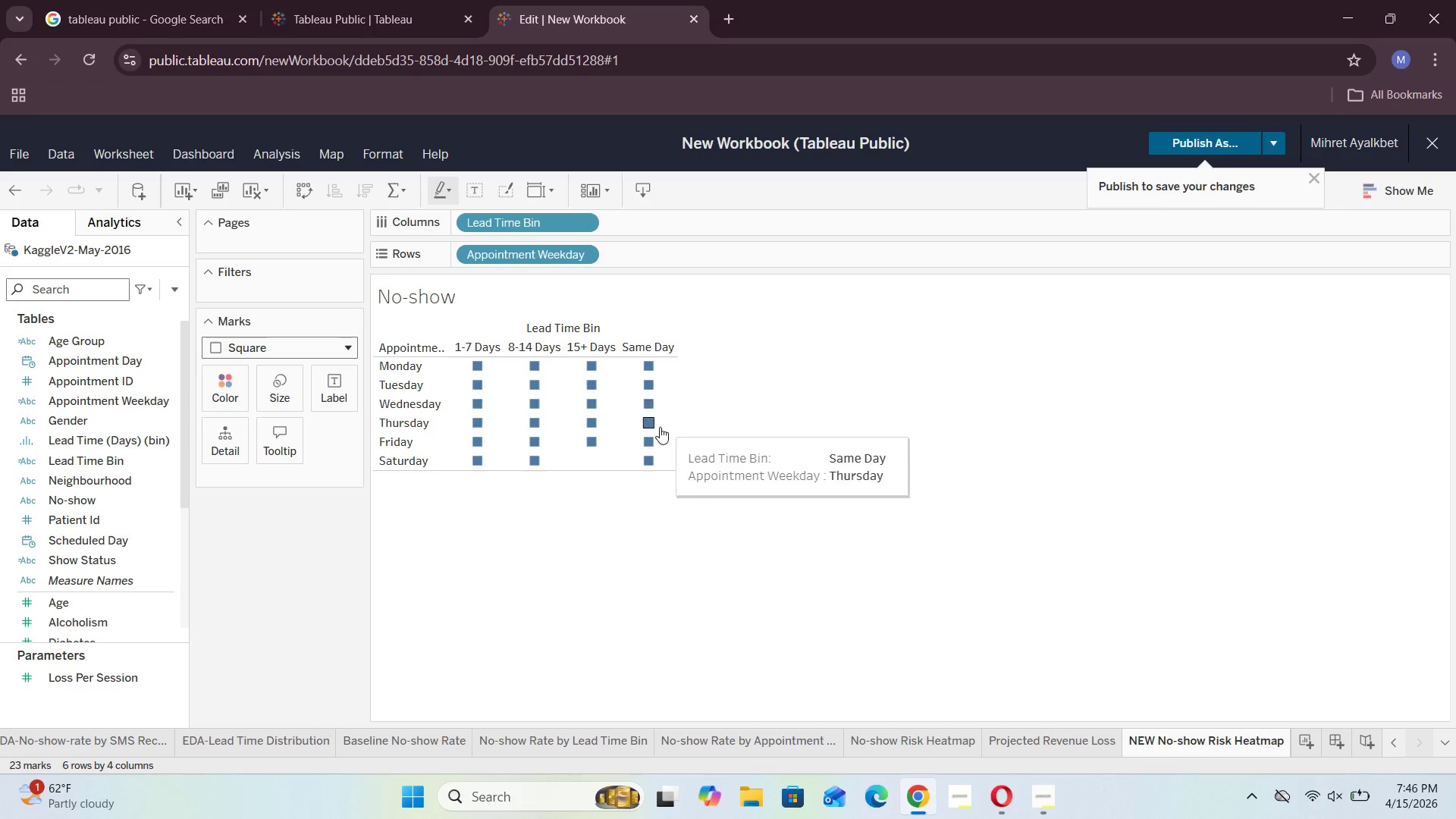 
left_click_drag(start_coordinate=[676, 348], to_coordinate=[763, 351])
 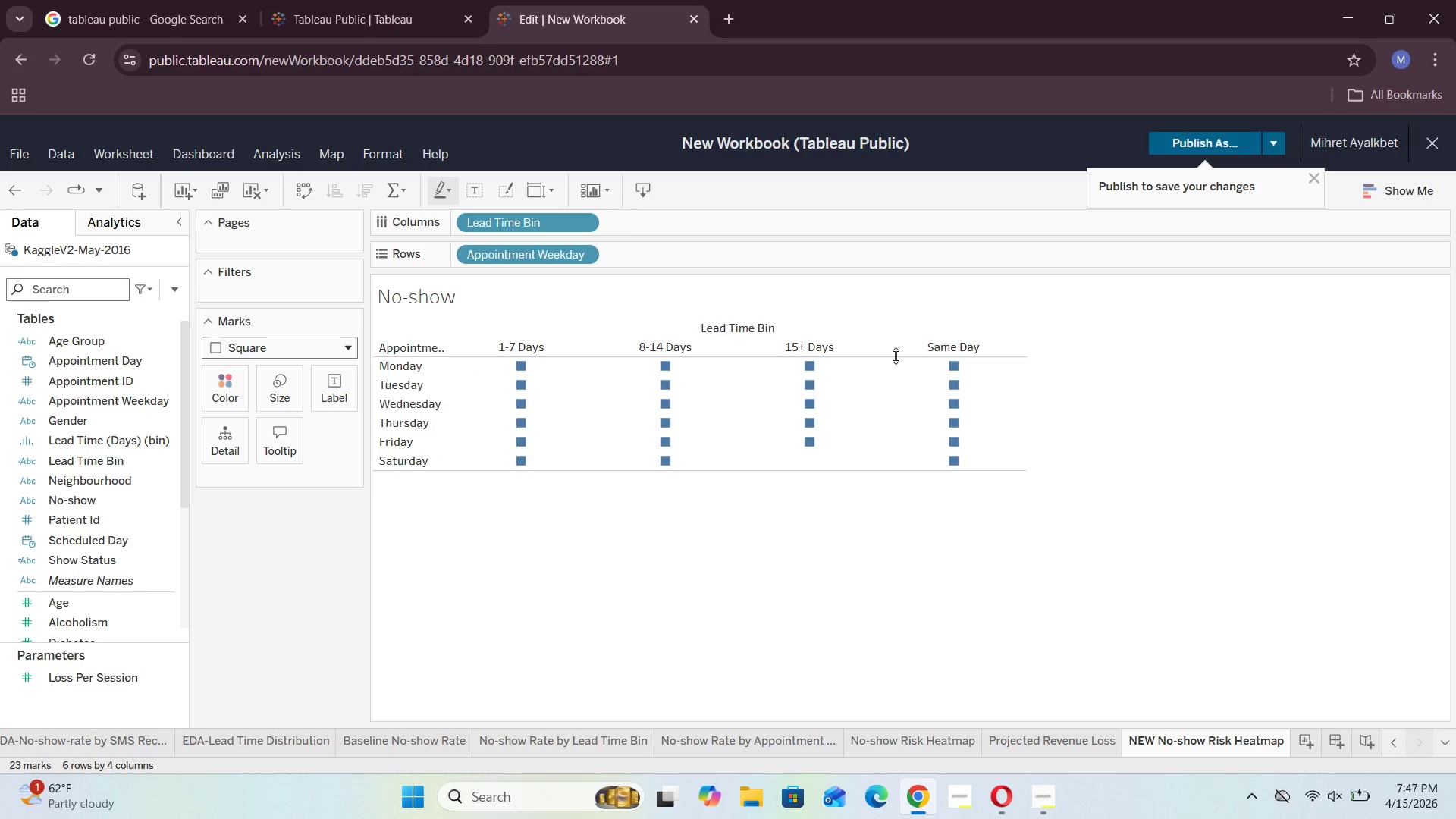 
left_click_drag(start_coordinate=[964, 346], to_coordinate=[510, 344])
 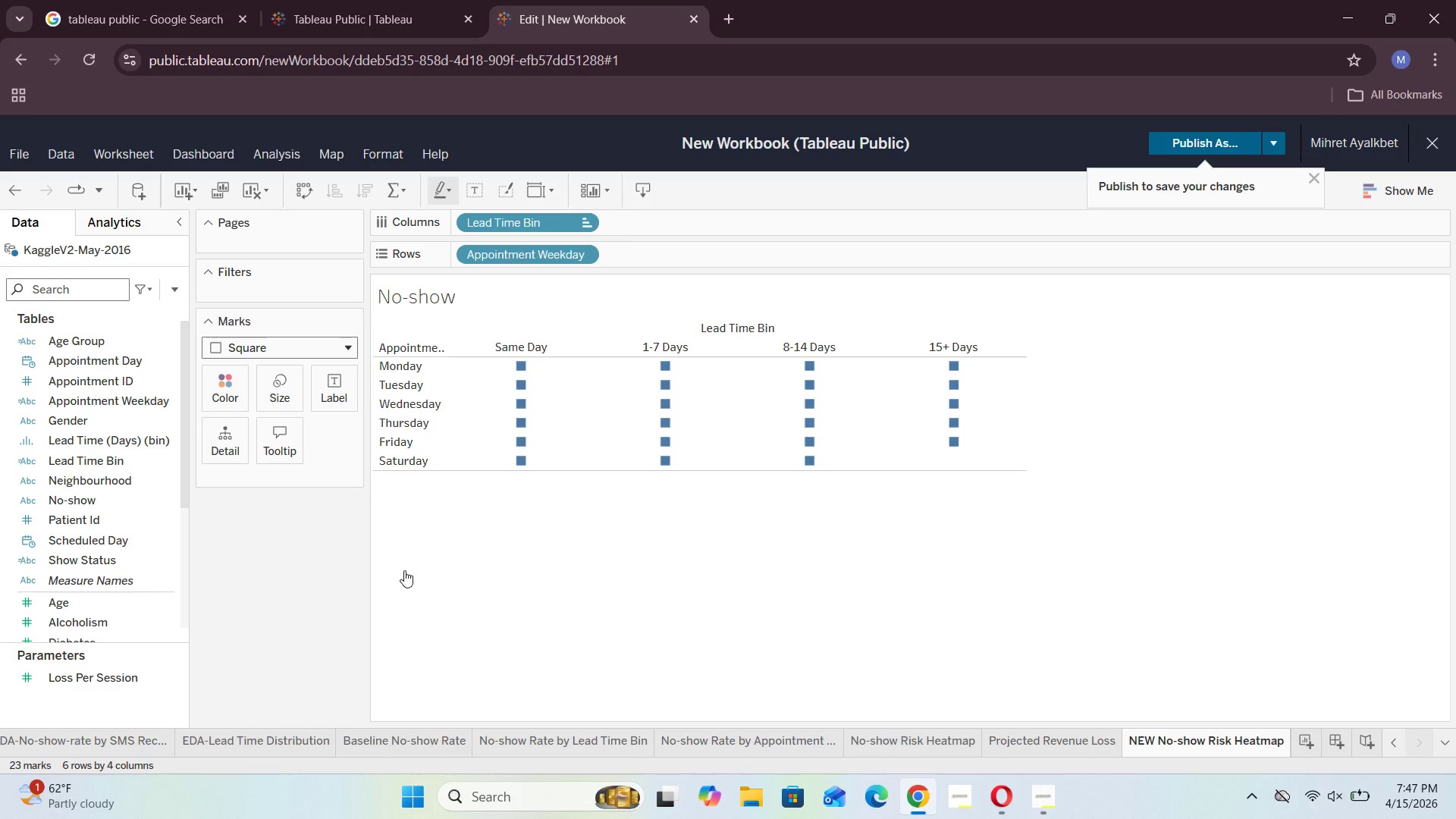 
wait(13.17)
 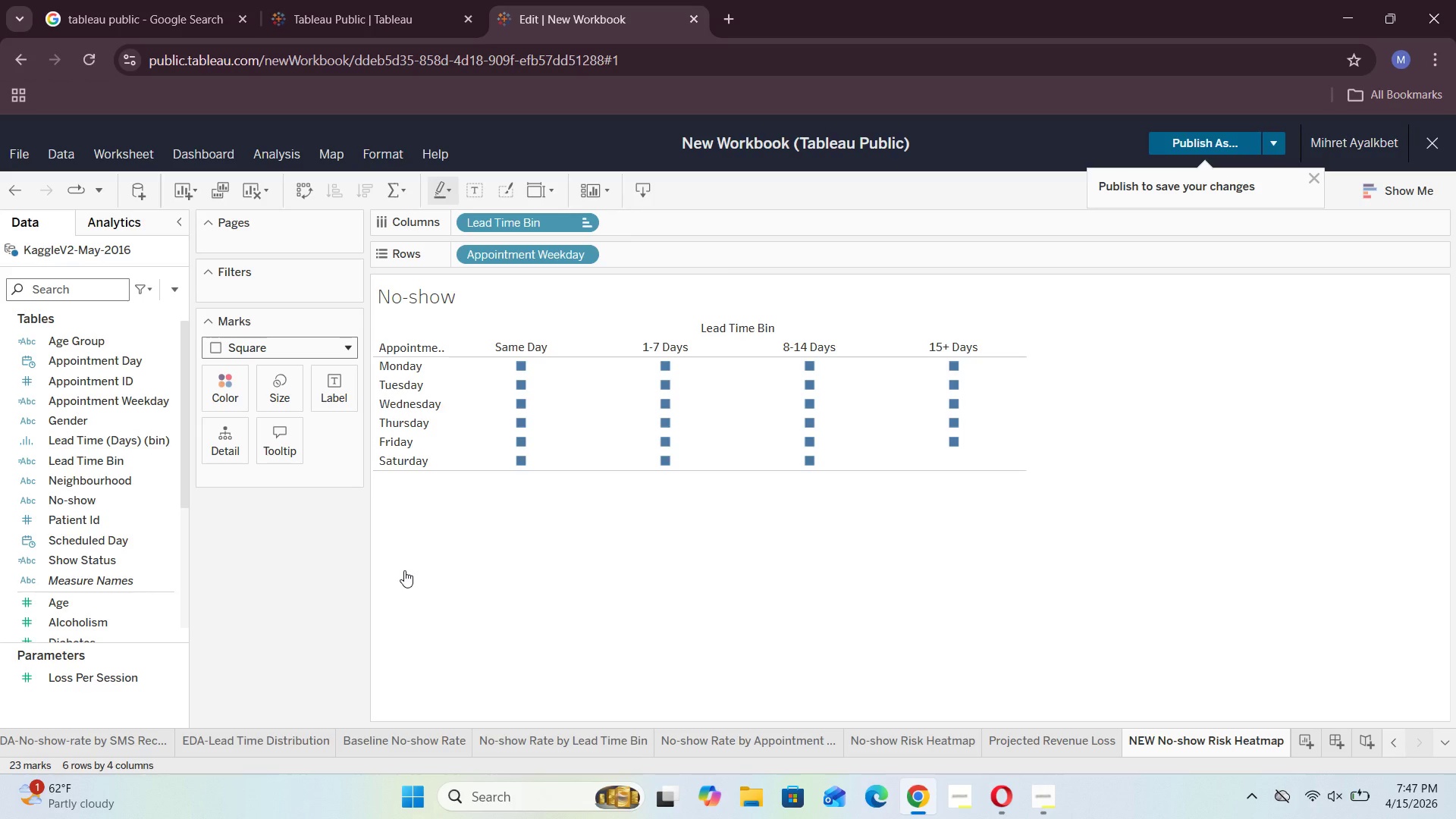 
scroll: coordinate [121, 531], scroll_direction: up, amount: 2.0
 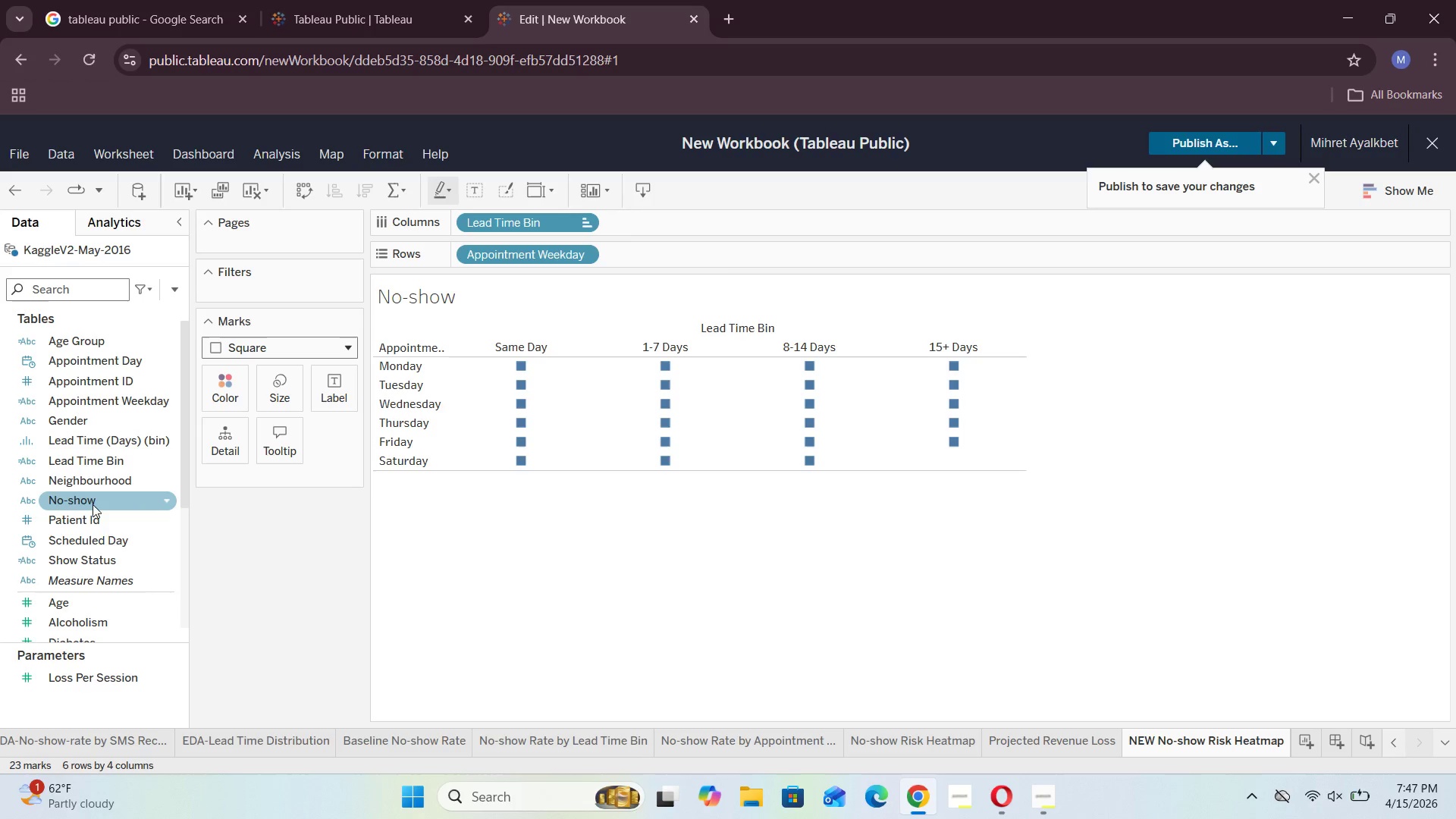 
scroll: coordinate [101, 567], scroll_direction: down, amount: 3.0
 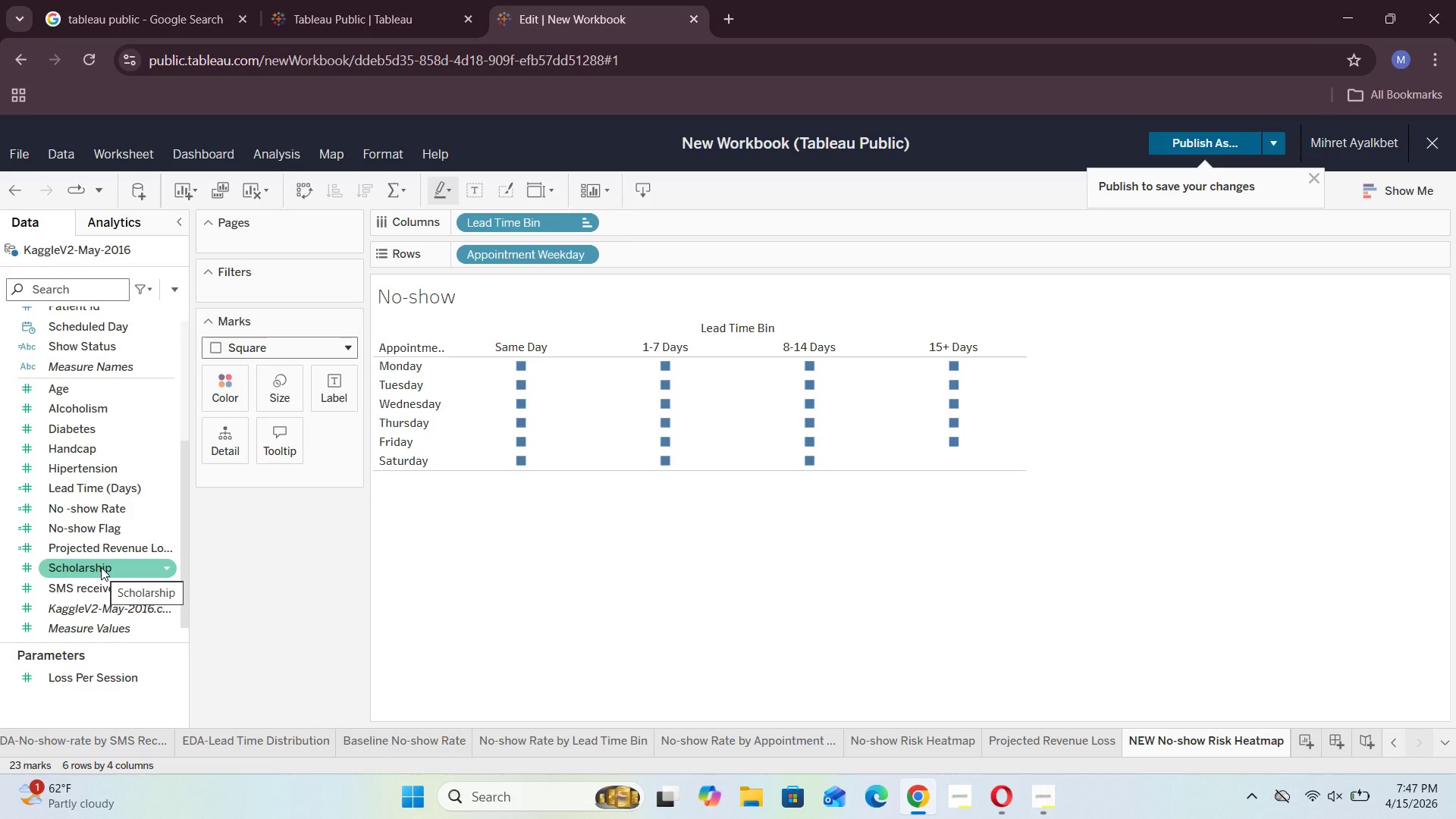 
scroll: coordinate [101, 567], scroll_direction: up, amount: 6.0
 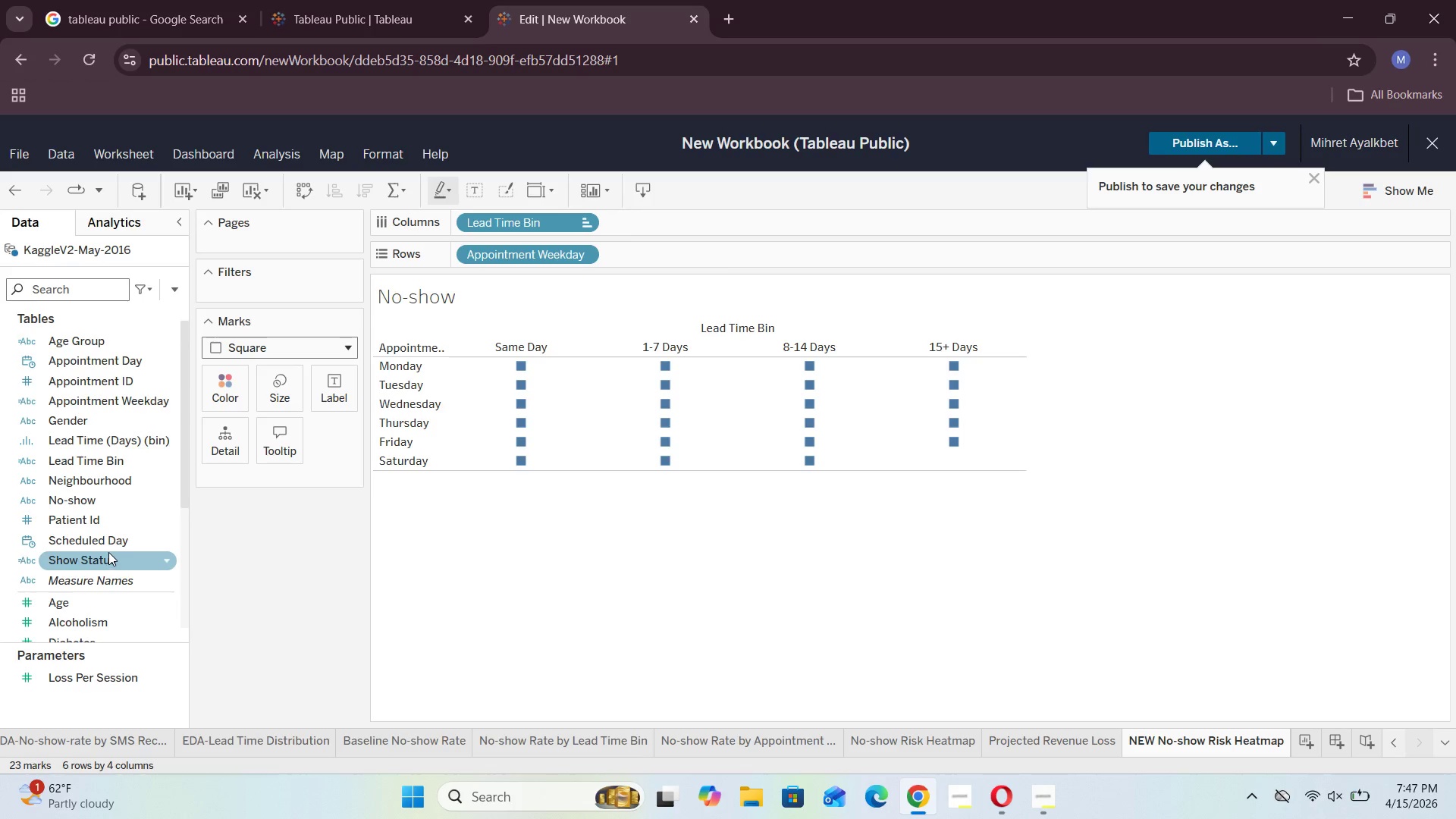 
scroll: coordinate [108, 552], scroll_direction: down, amount: 3.0
 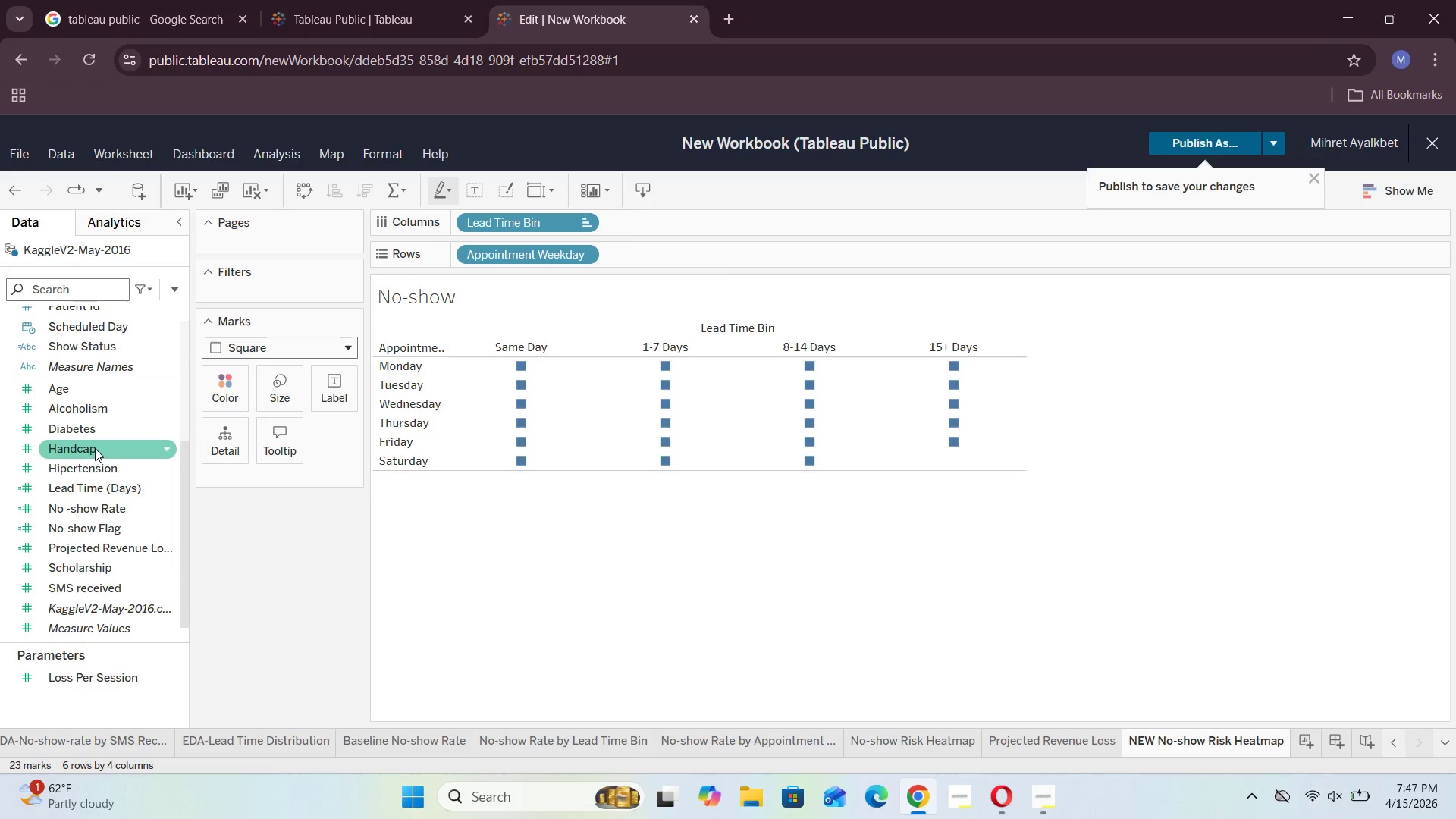 
left_click_drag(start_coordinate=[126, 548], to_coordinate=[225, 387])
 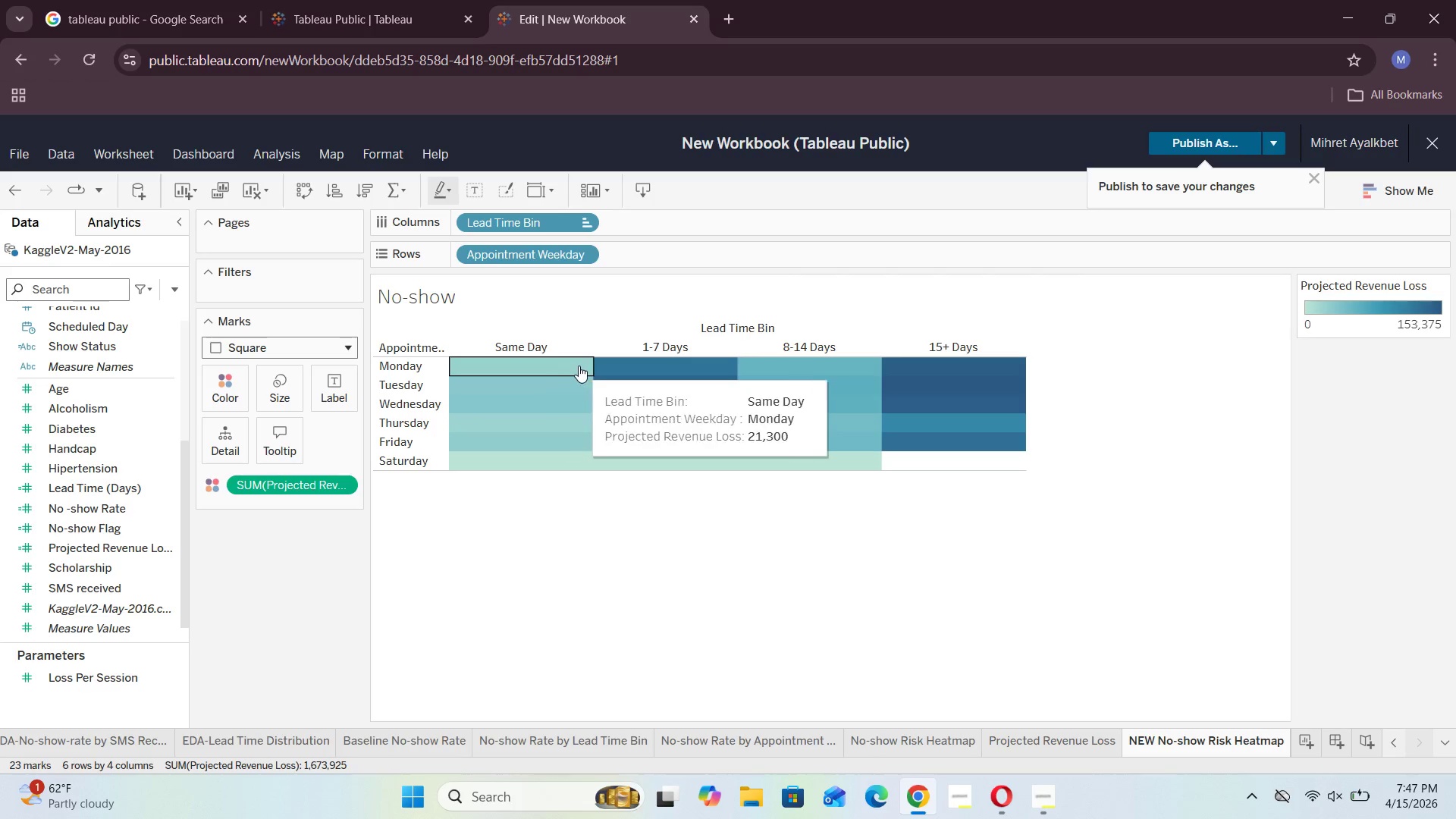 
mouse_move([617, 394])
 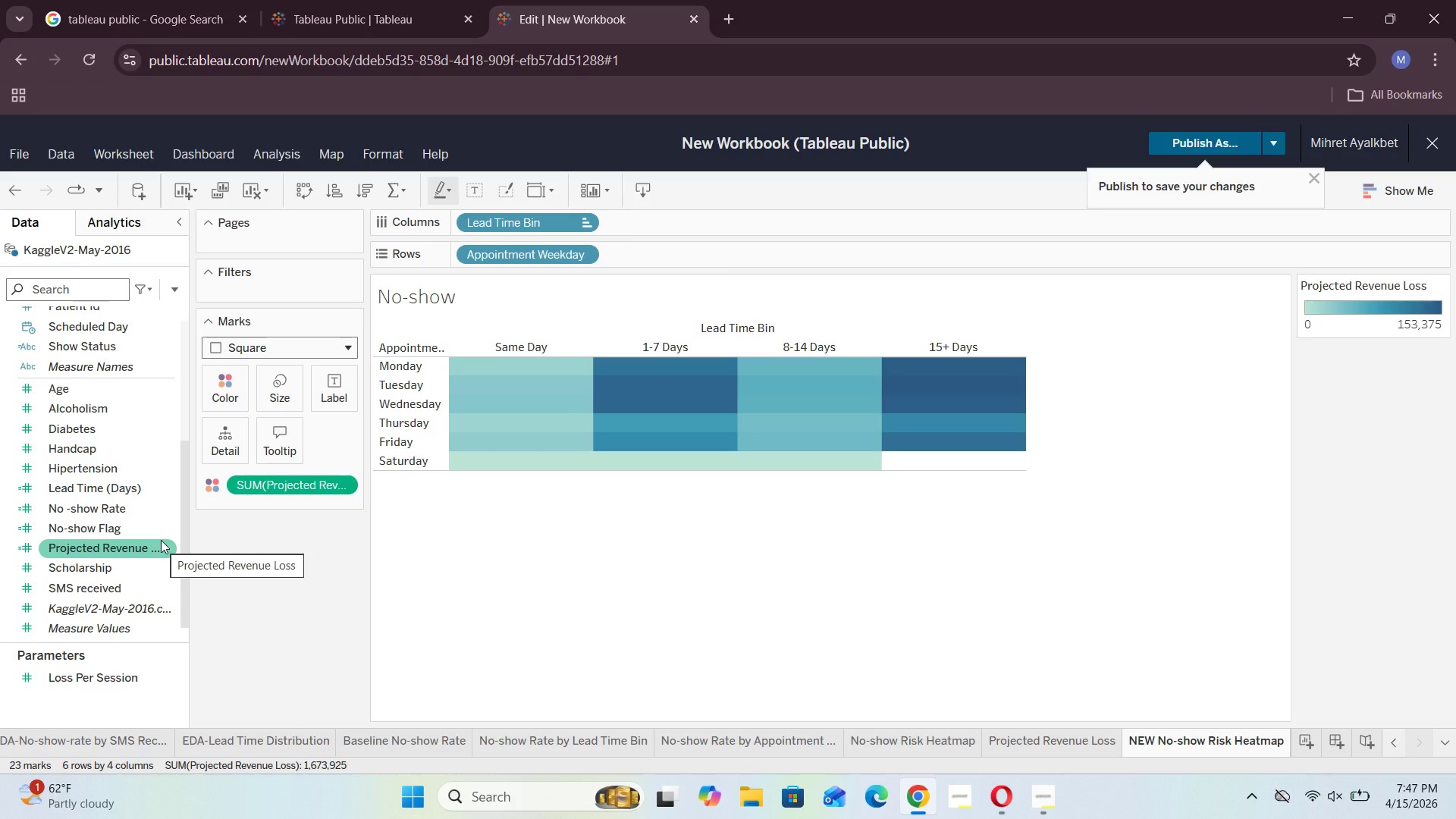 
wait(14.99)
 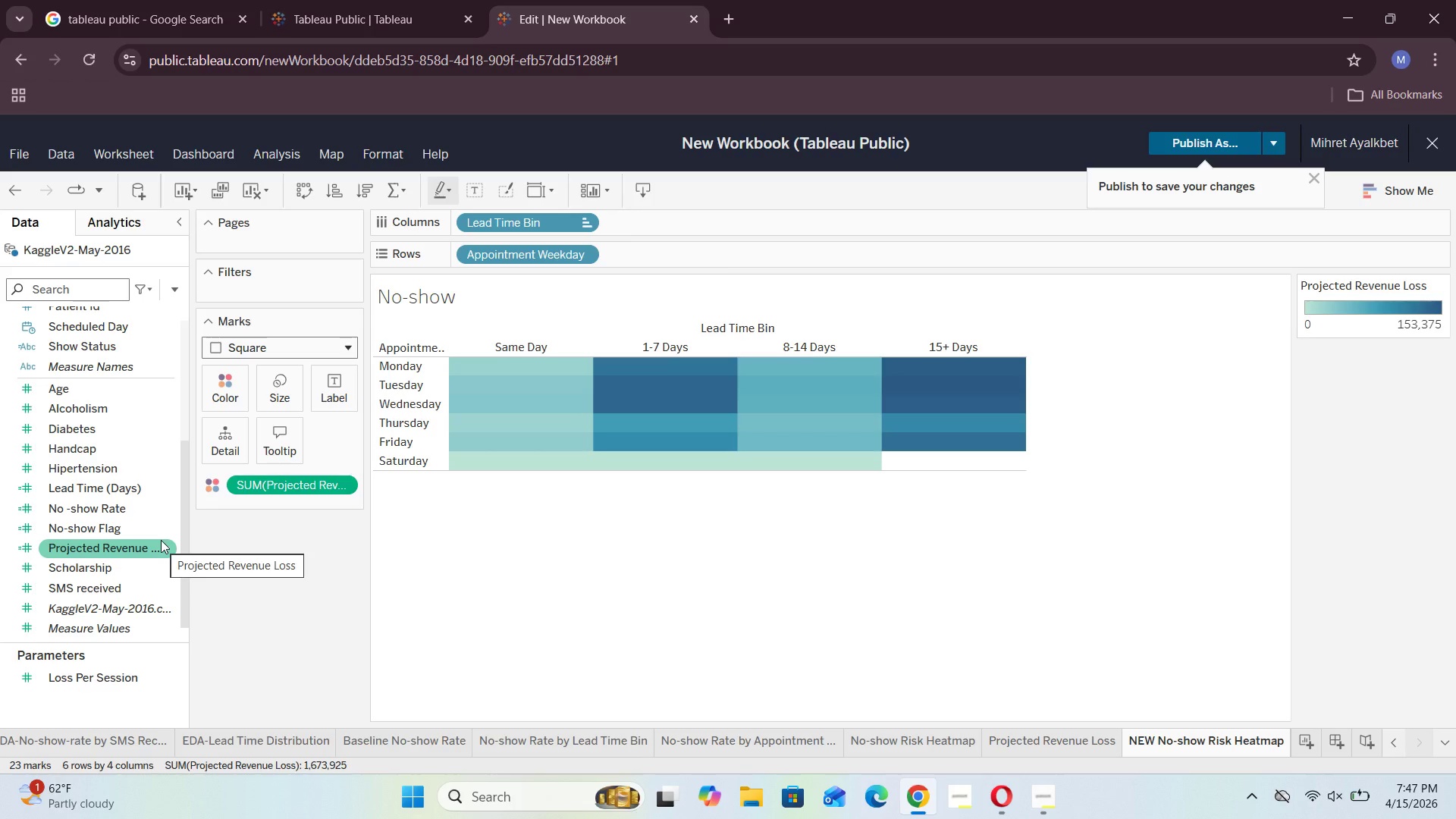 
mouse_move([632, 395])
 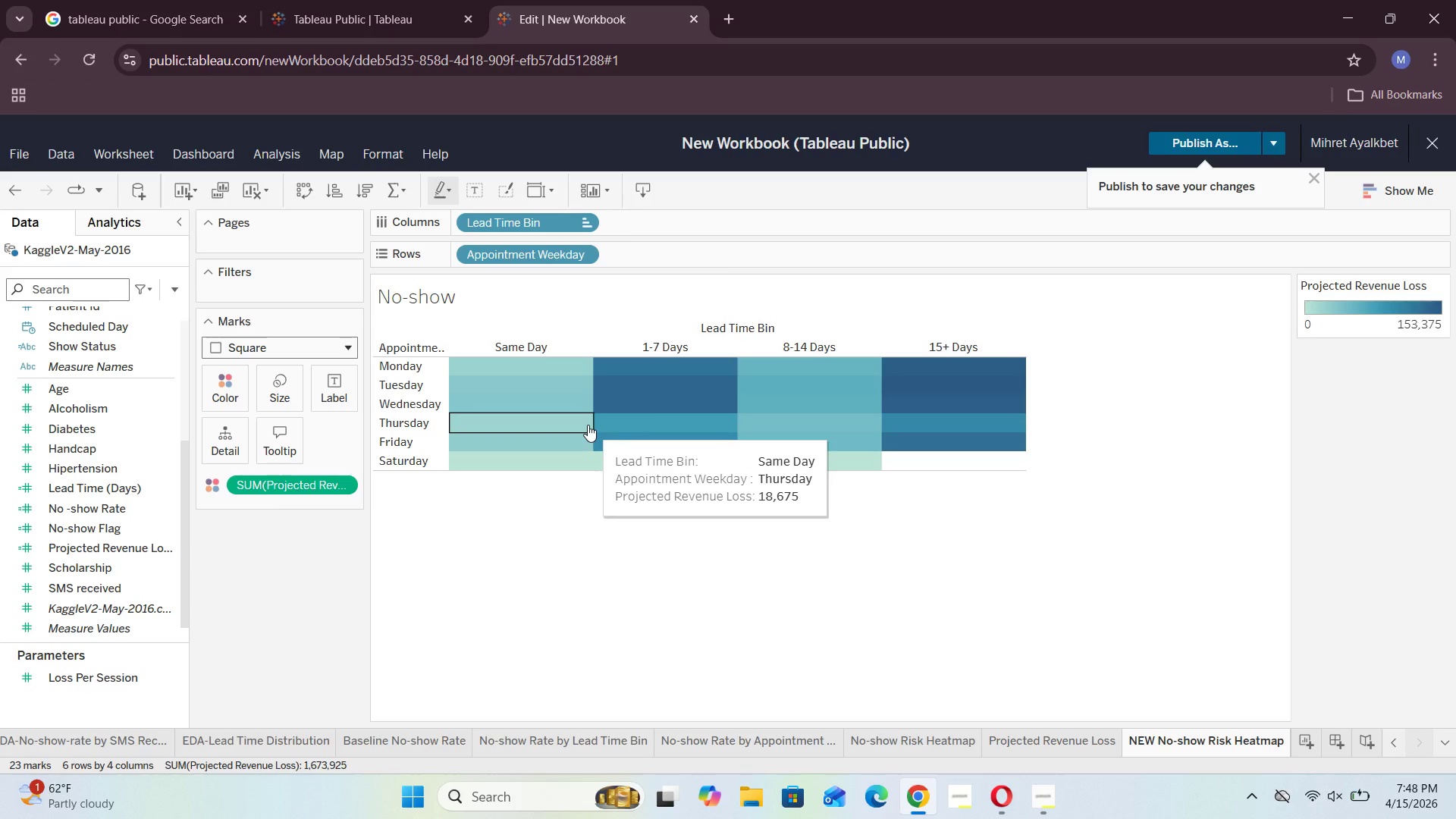 
wait(20.91)
 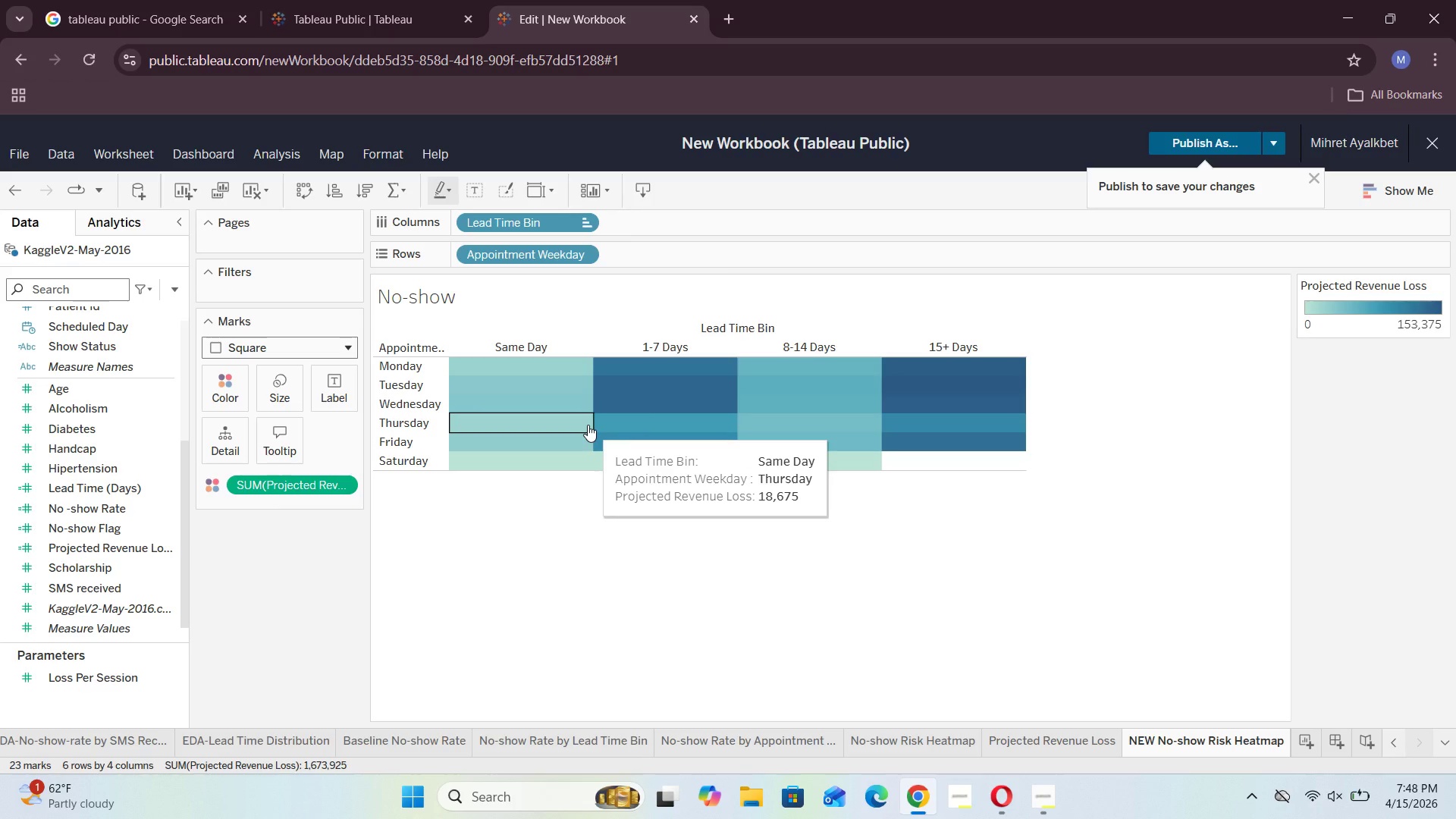 
scroll: coordinate [88, 570], scroll_direction: down, amount: 3.0
 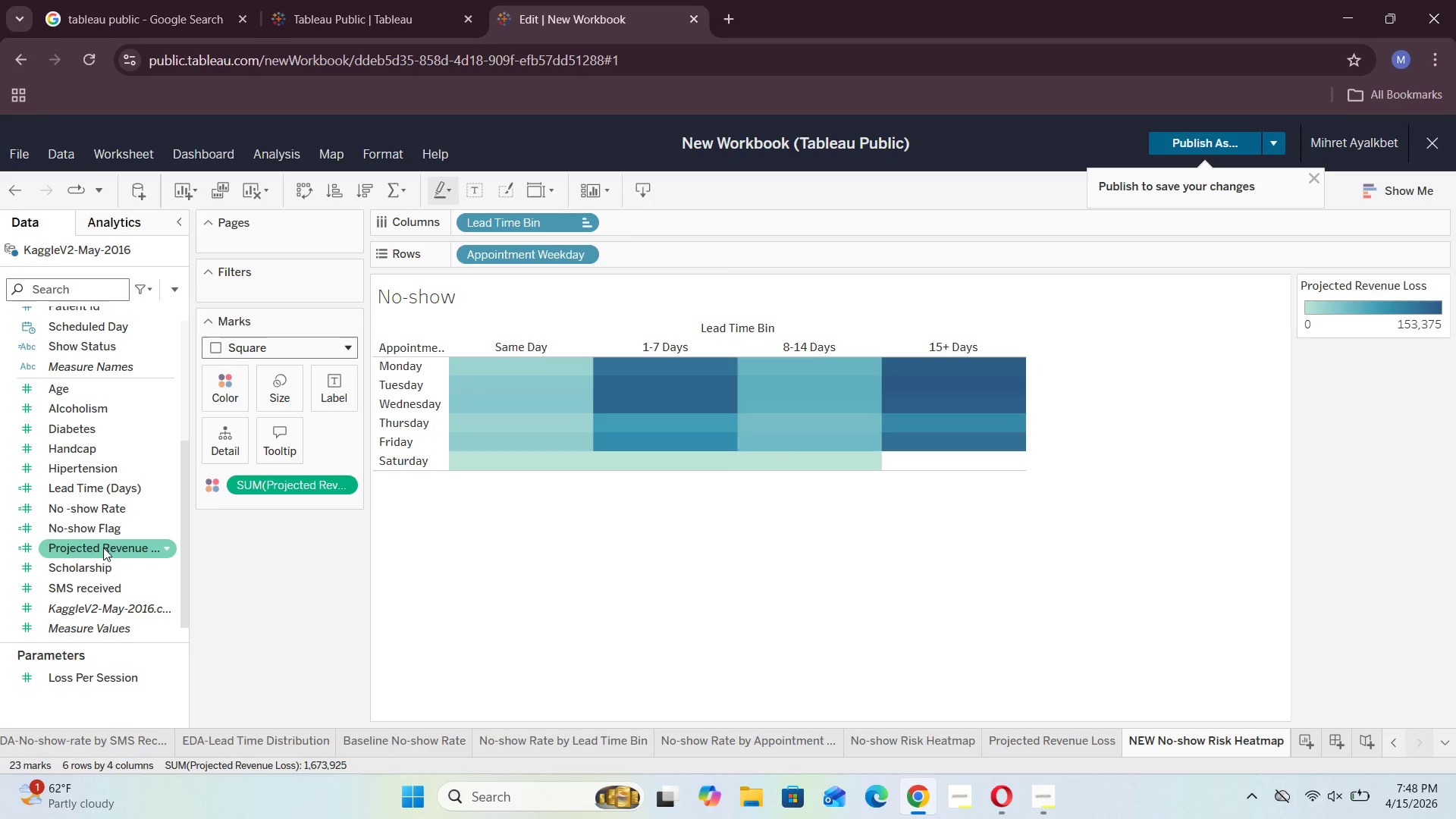 
left_click_drag(start_coordinate=[103, 548], to_coordinate=[285, 440])
 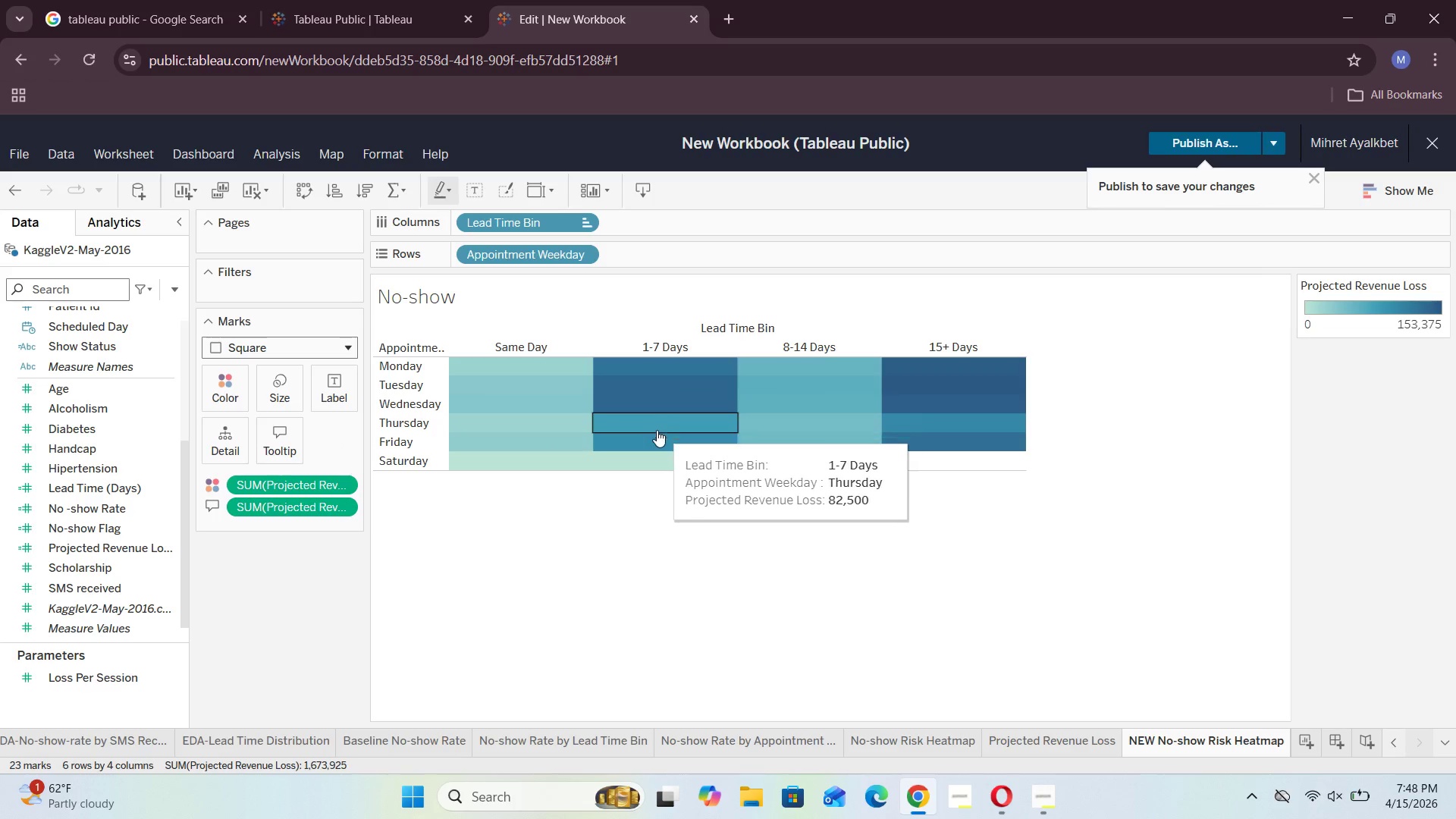 
mouse_move([480, 441])
 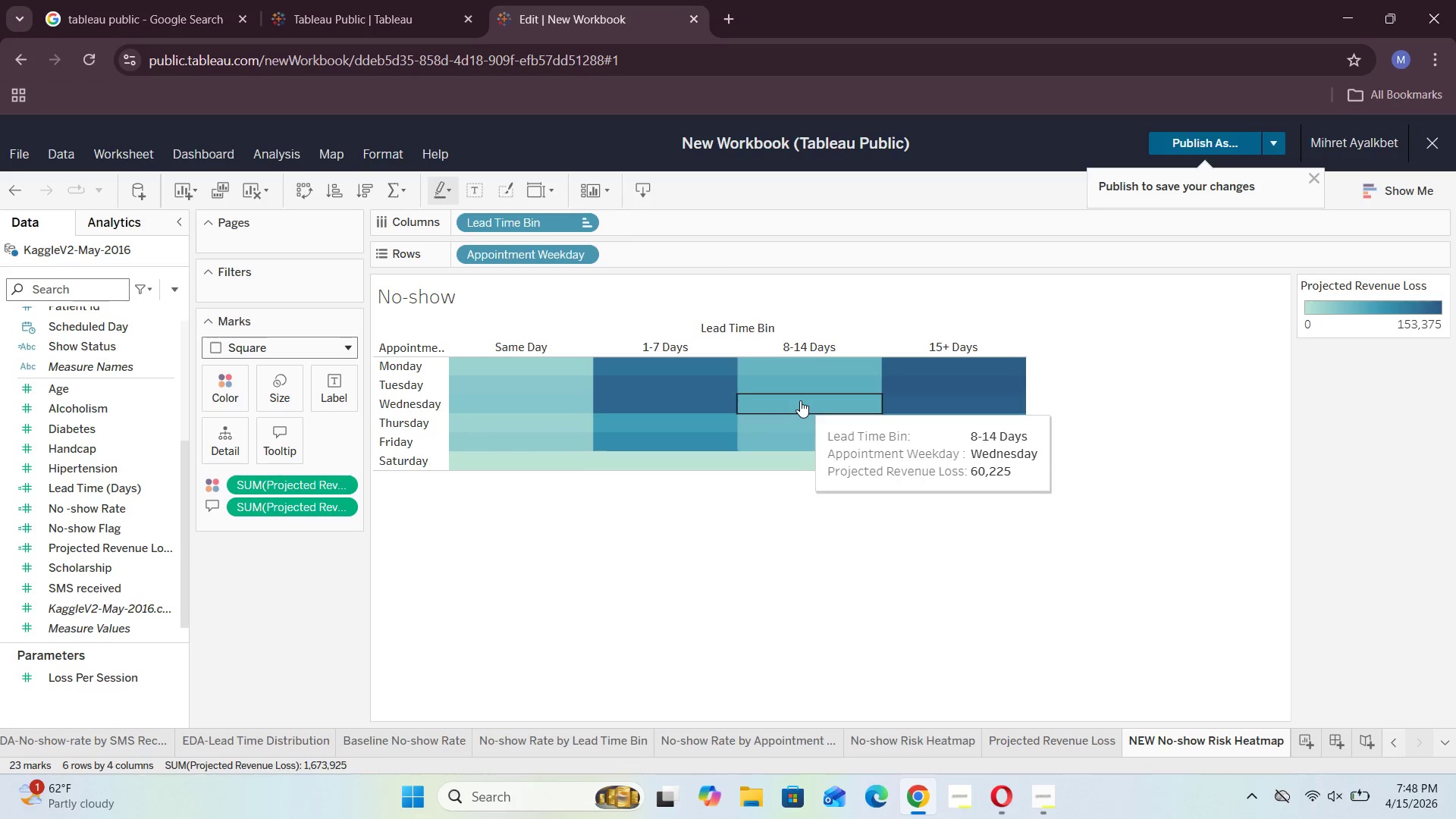 
mouse_move([790, 435])
 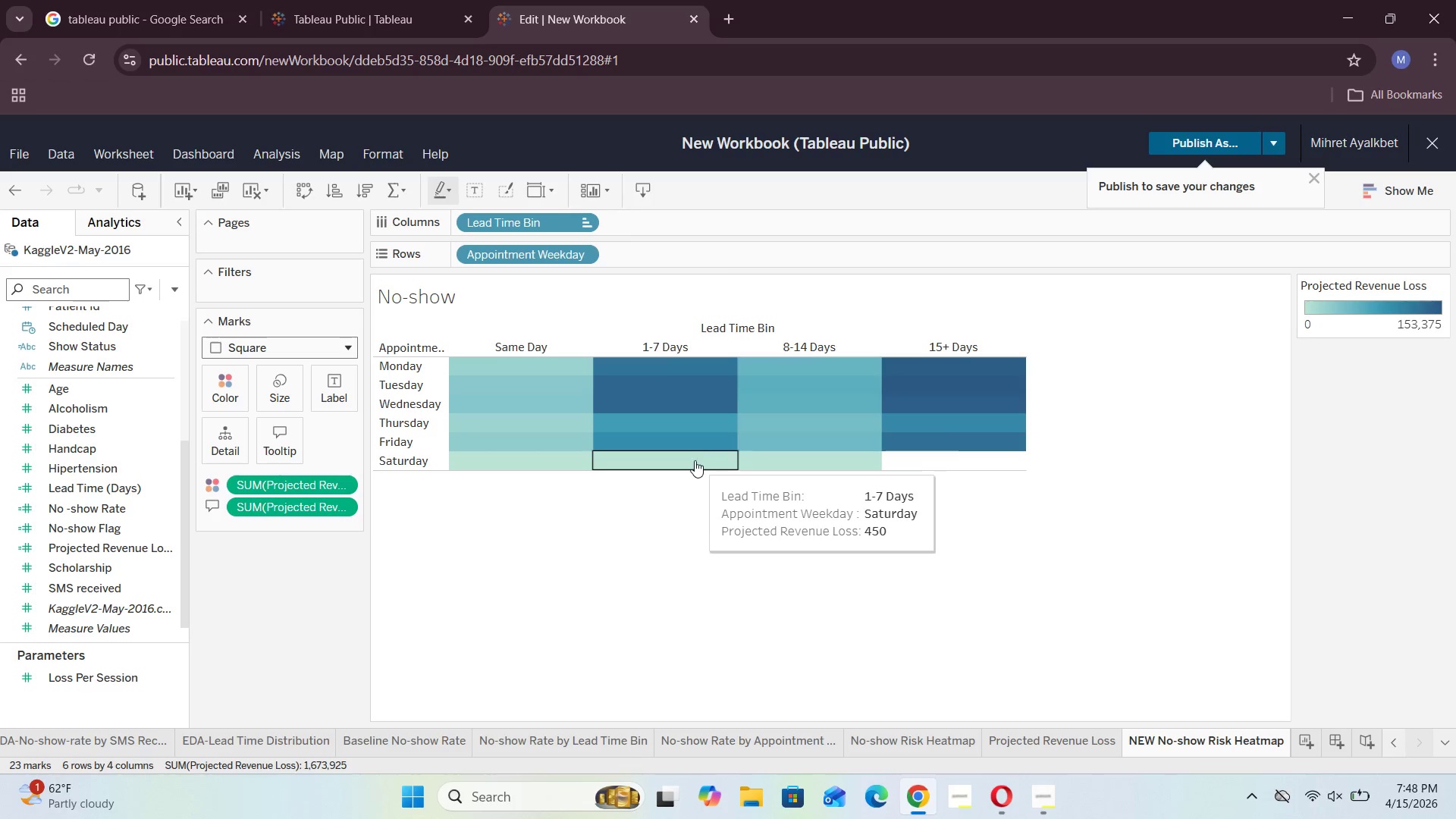 
wait(6.77)
 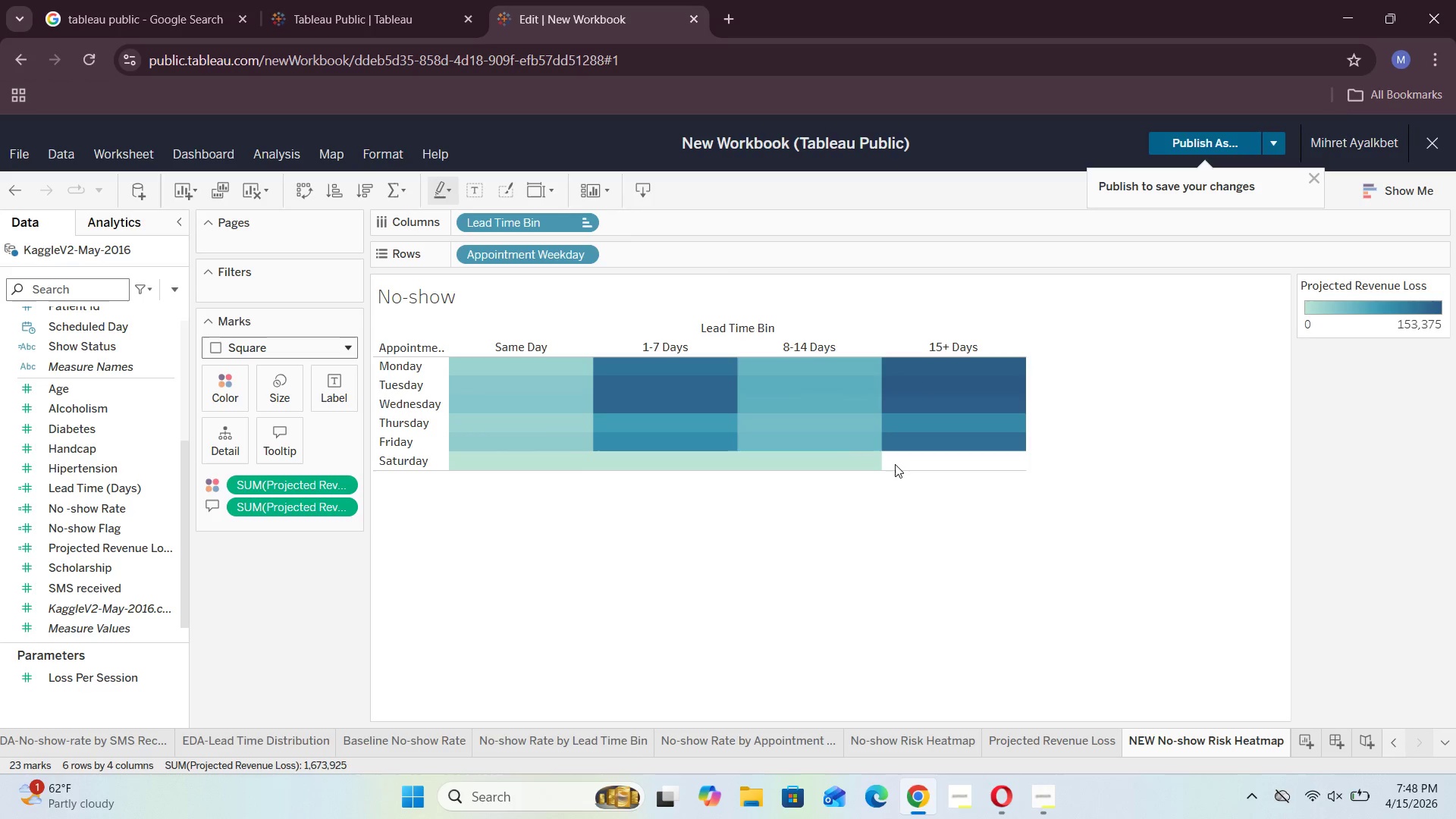 
left_click_drag(start_coordinate=[305, 510], to_coordinate=[339, 395])
 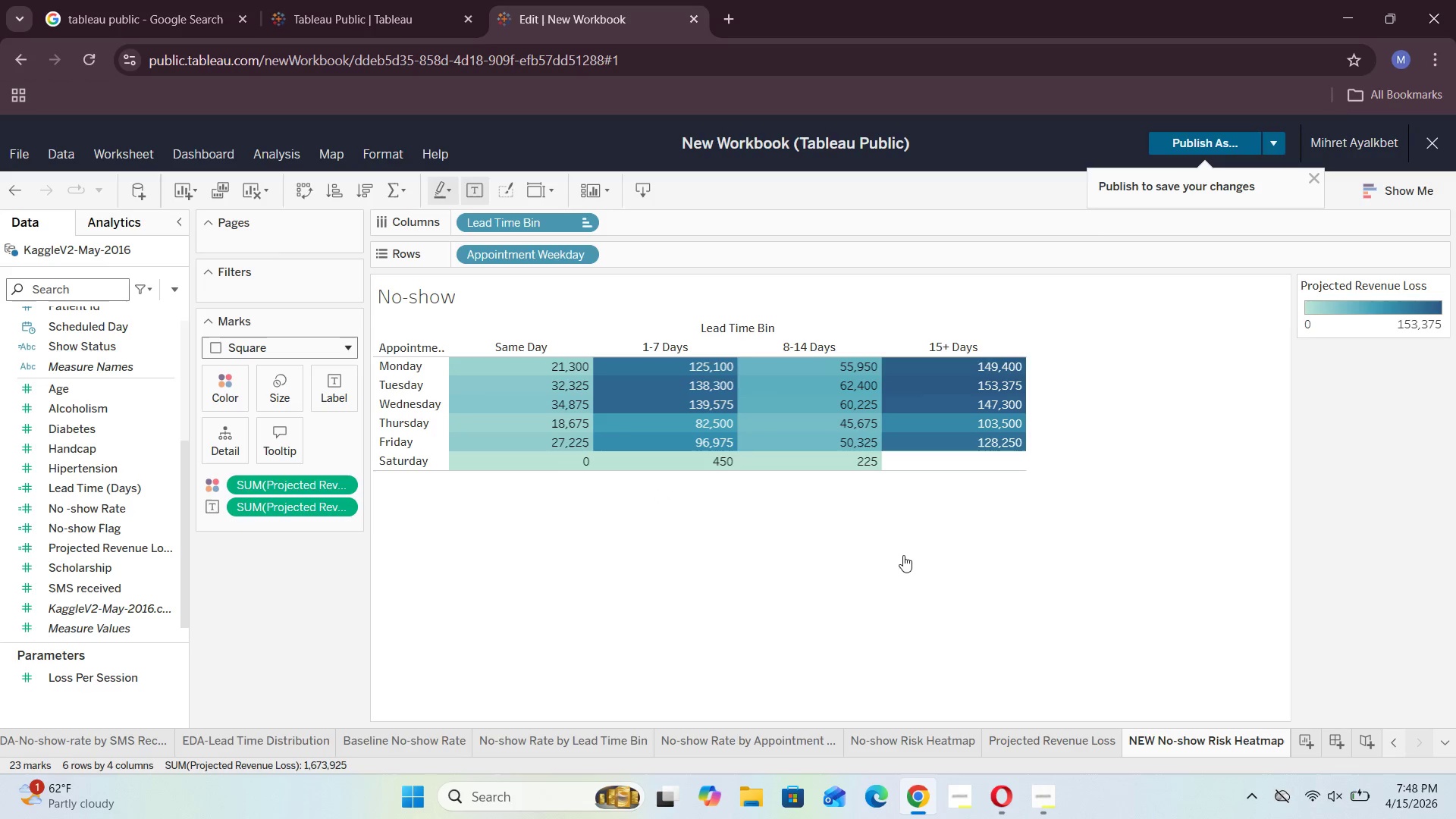 
wait(5.08)
 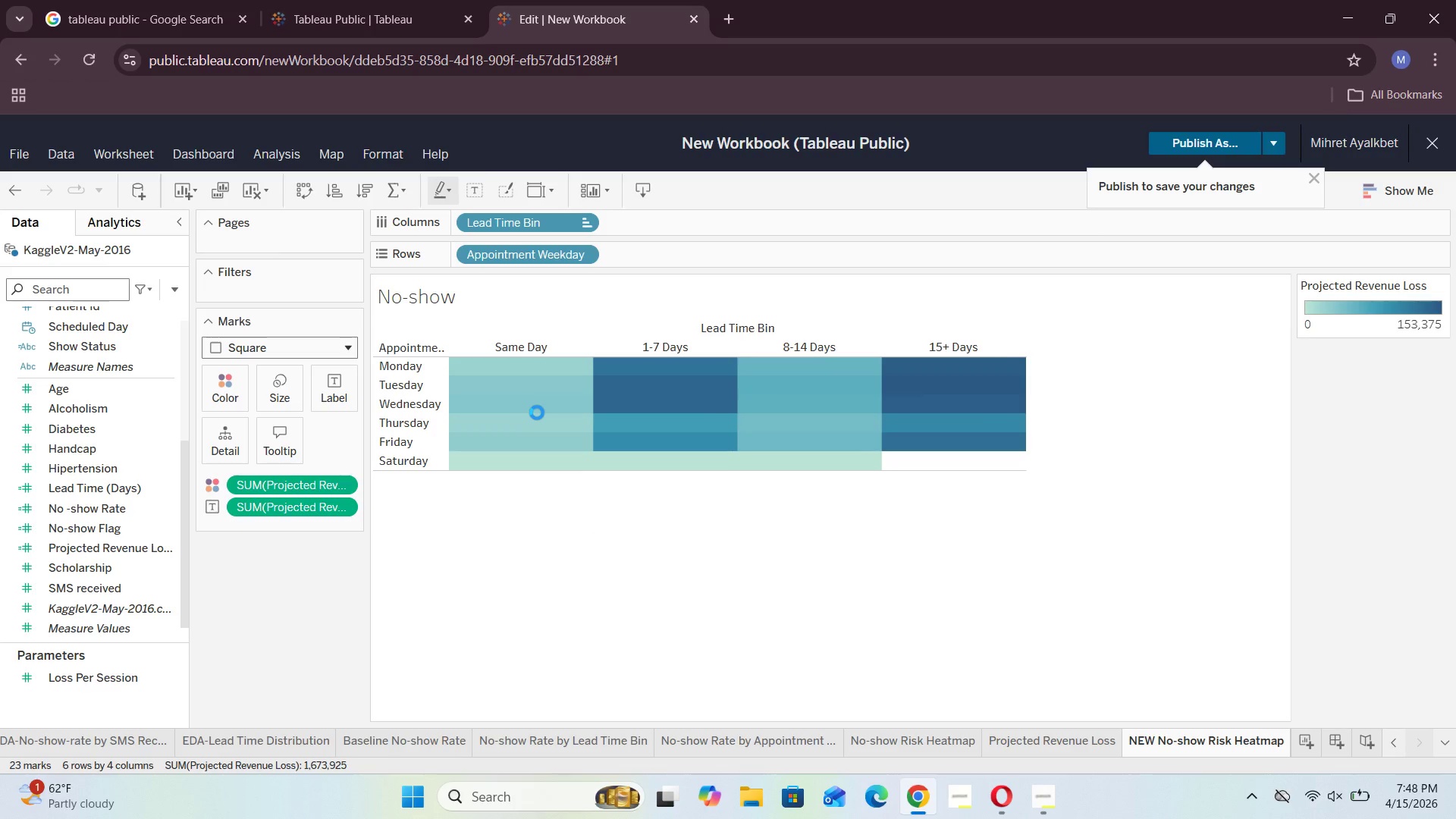 
left_click([1059, 696])